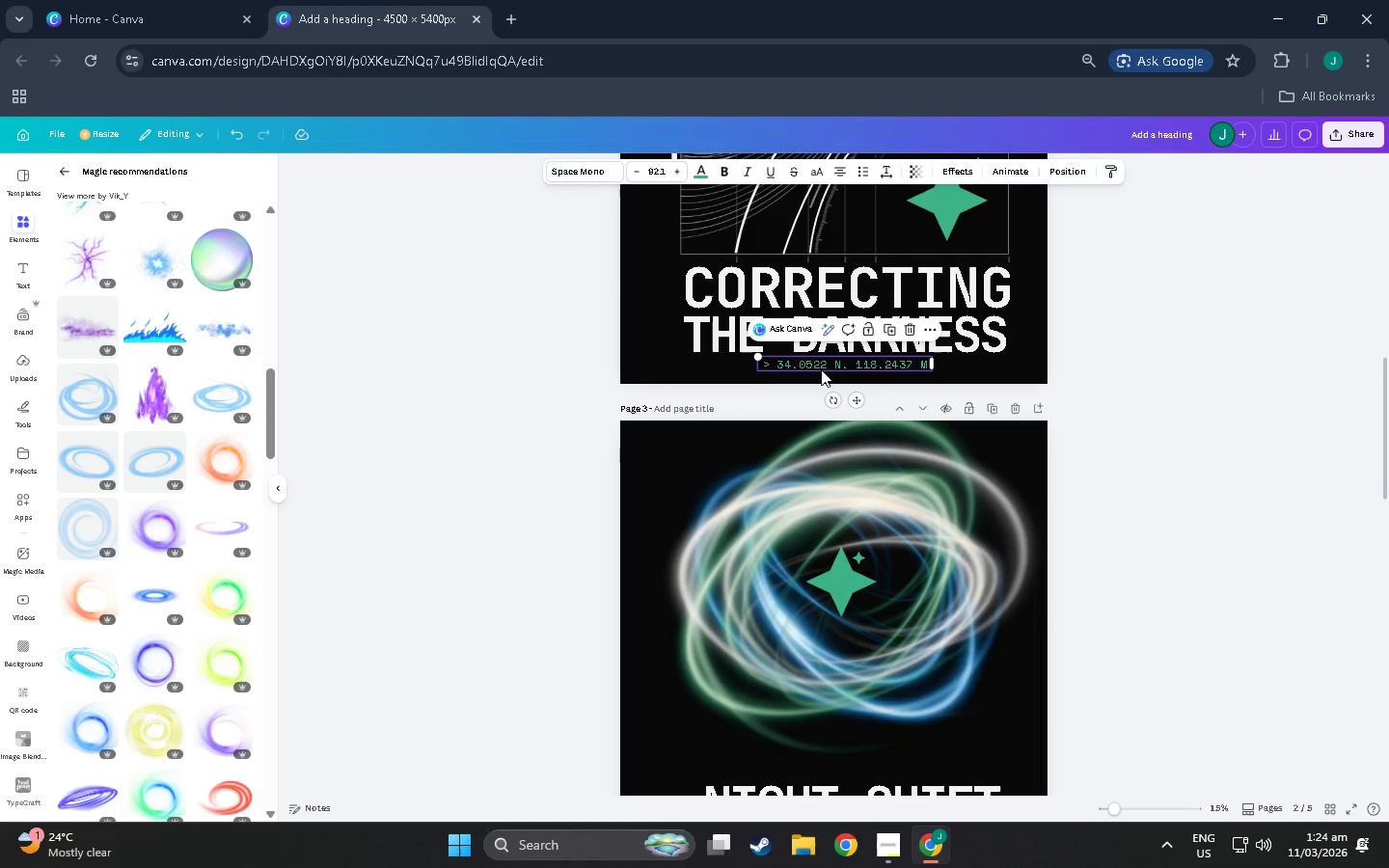 
hold_key(key=ControlLeft, duration=0.38)
 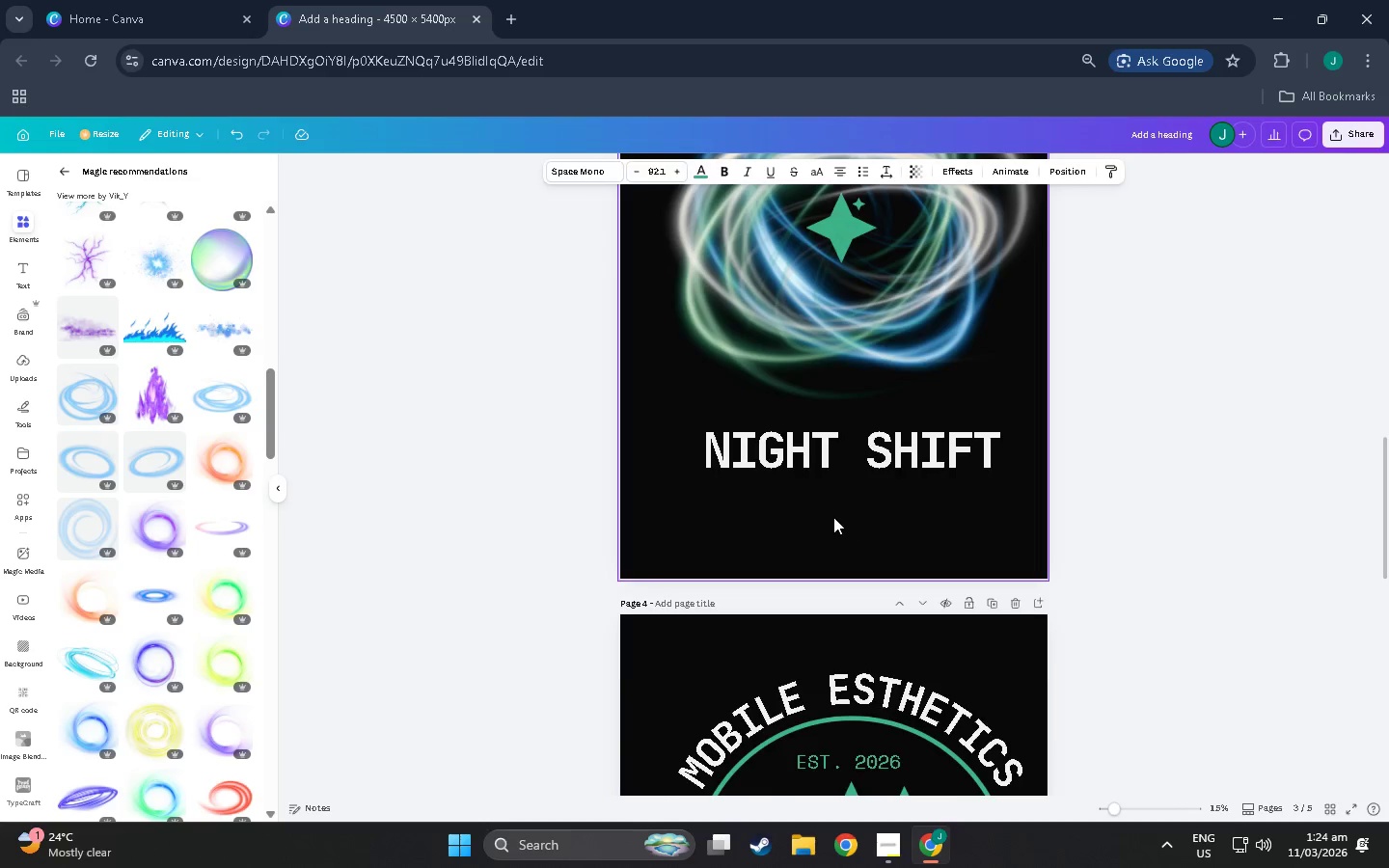 
scroll: coordinate [859, 536], scroll_direction: down, amount: 9.0
 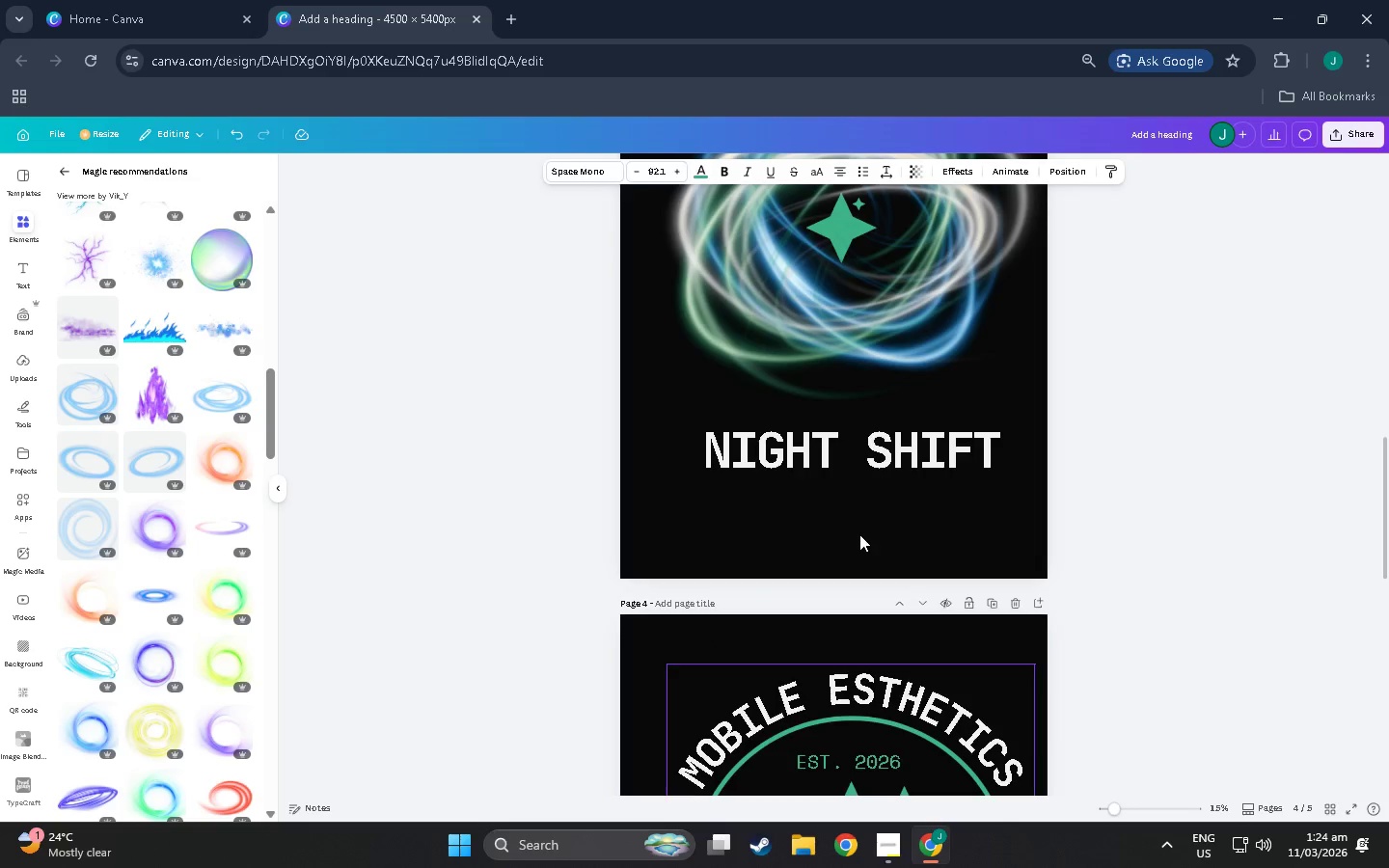 
key(Control+Shift+C)
 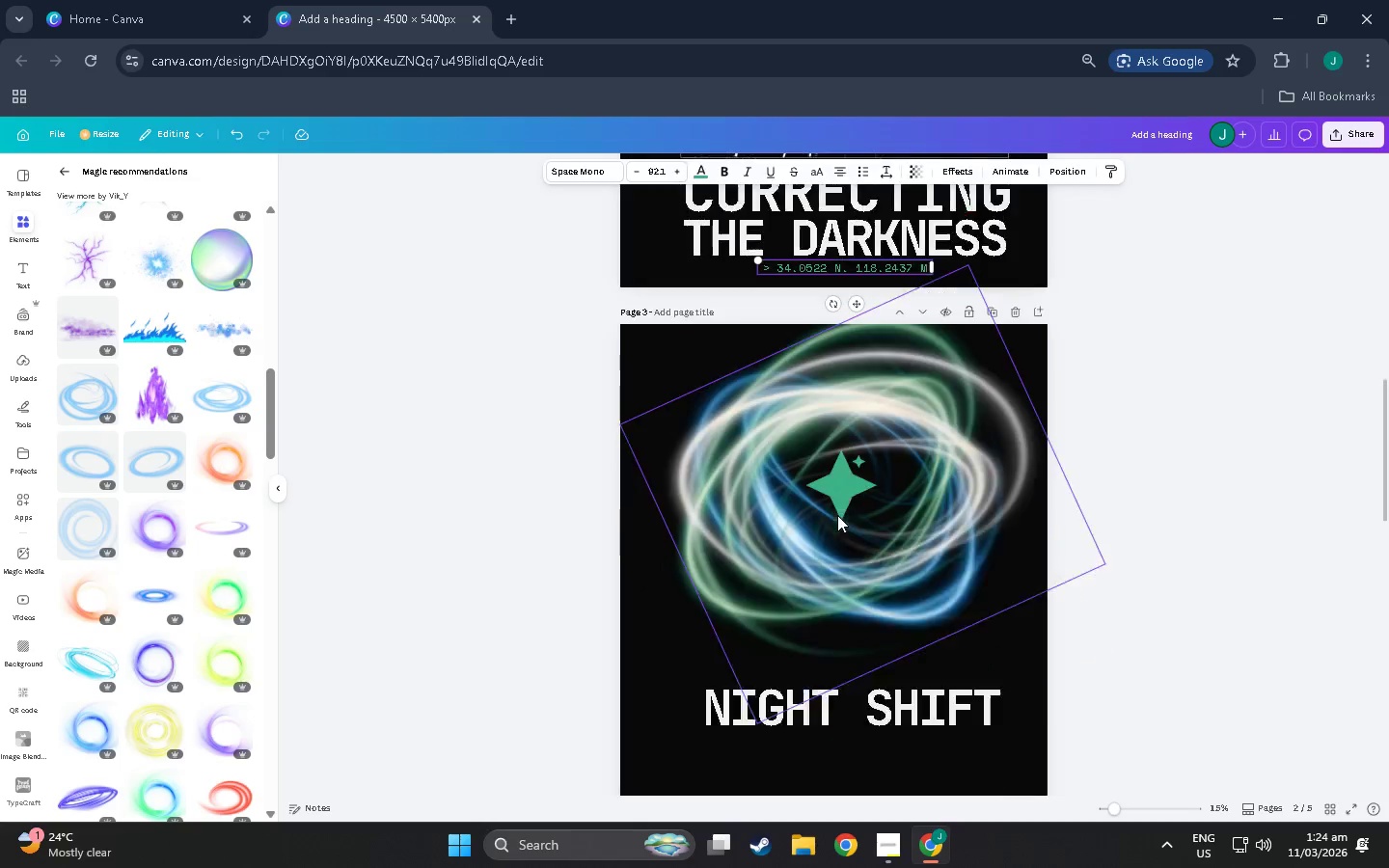 
scroll: coordinate [836, 520], scroll_direction: up, amount: 11.0
 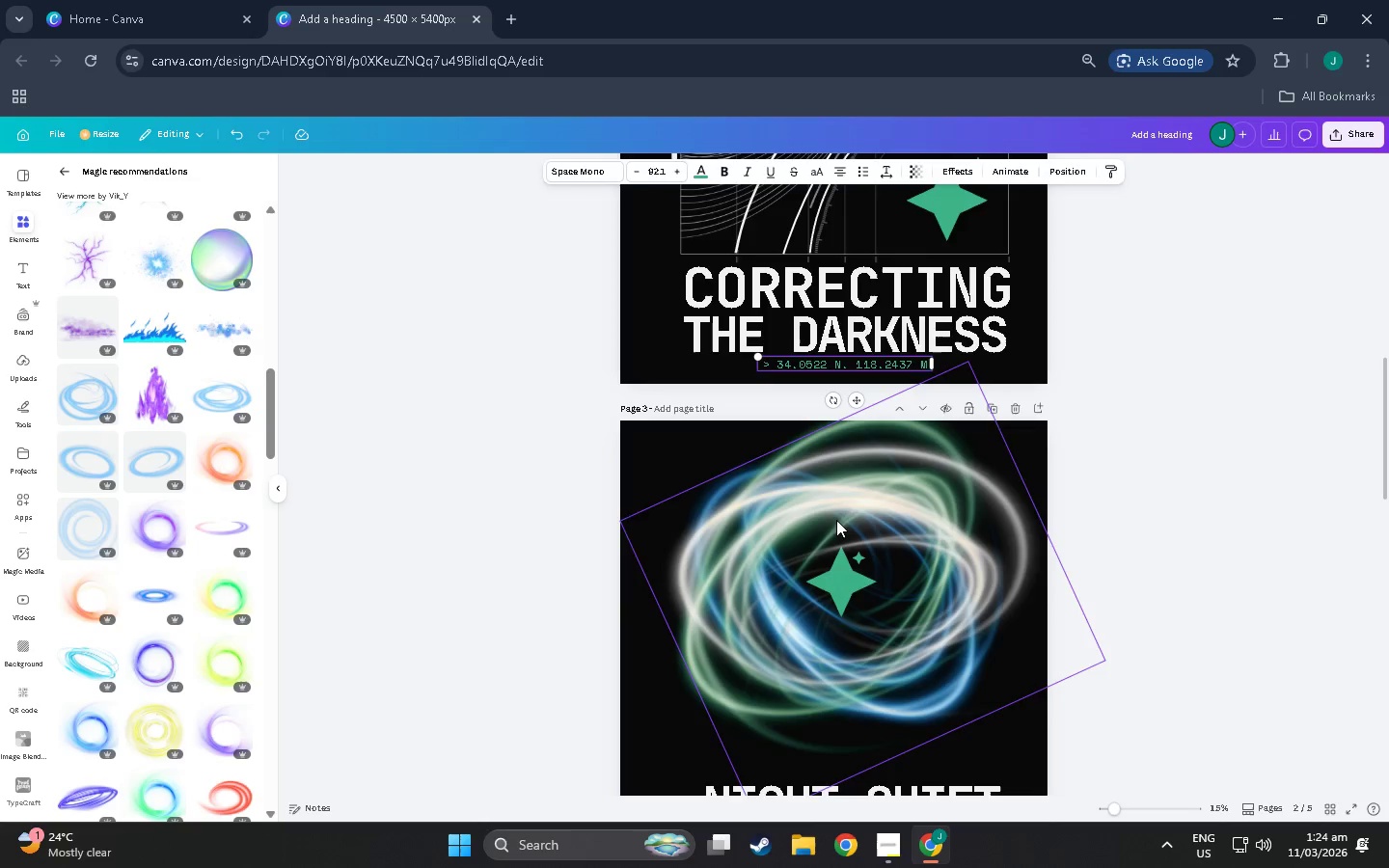 
left_click([852, 565])
 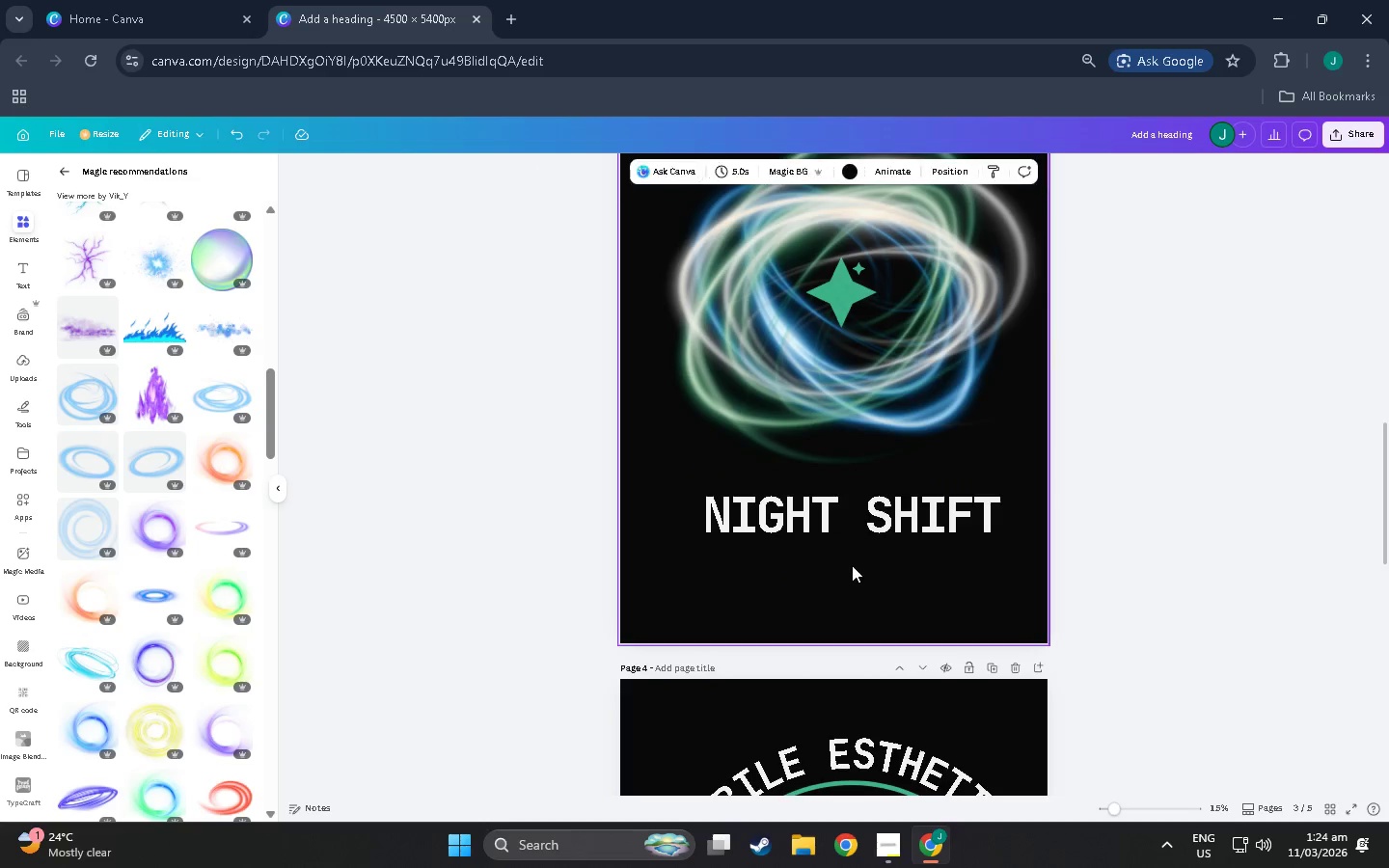 
key(Control+V)
 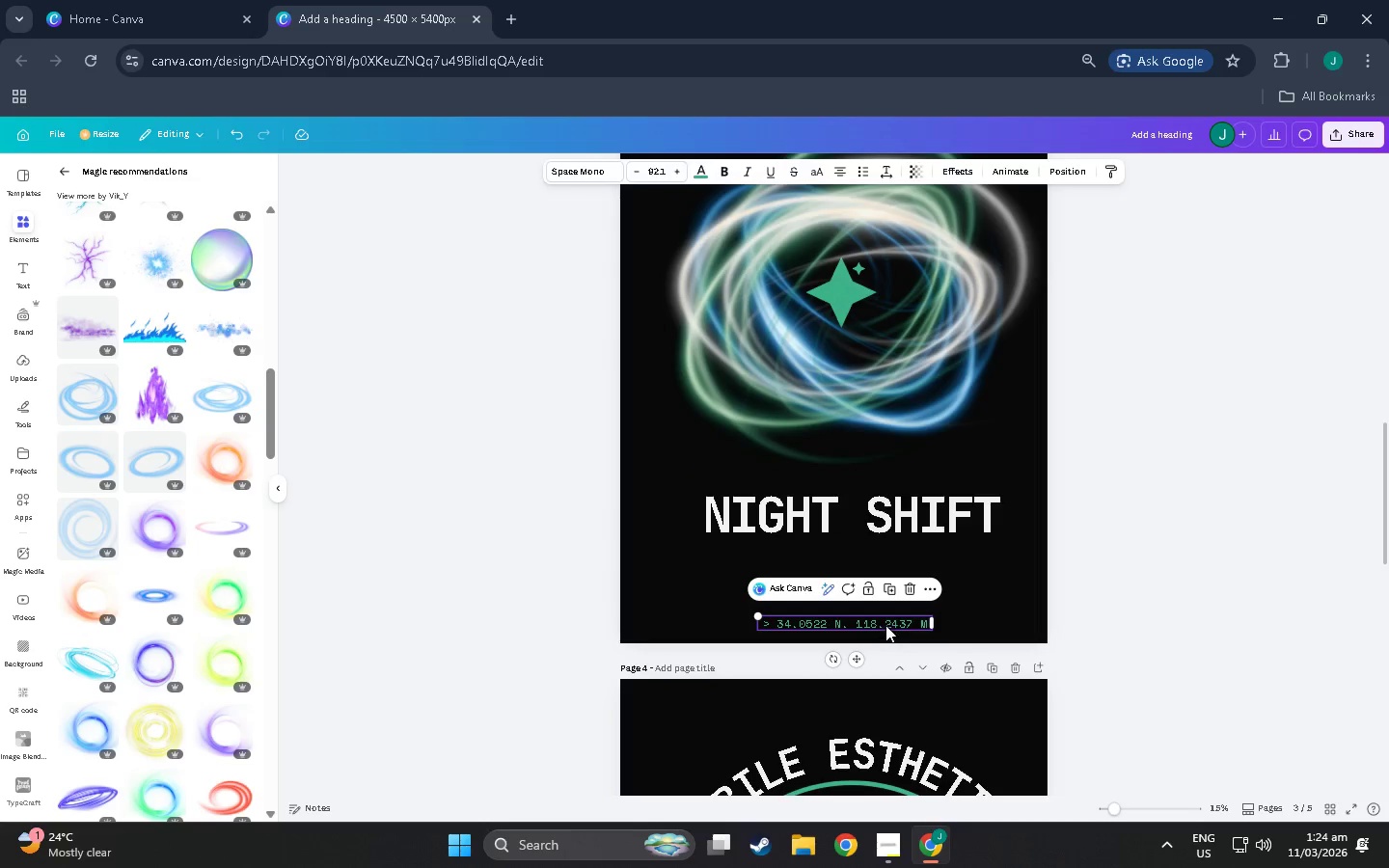 
scroll: coordinate [837, 515], scroll_direction: down, amount: 9.0
 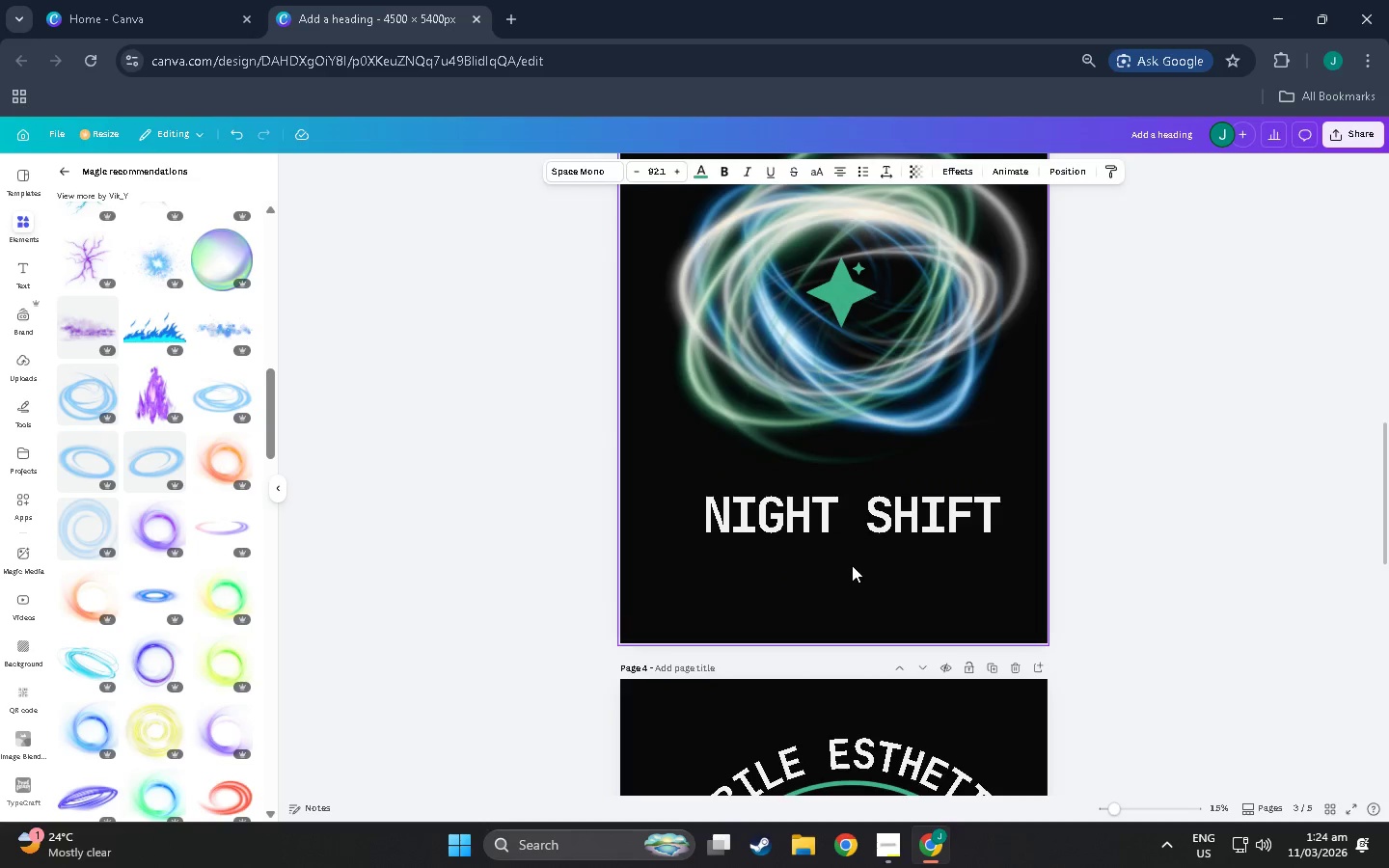 
double_click([885, 624])
 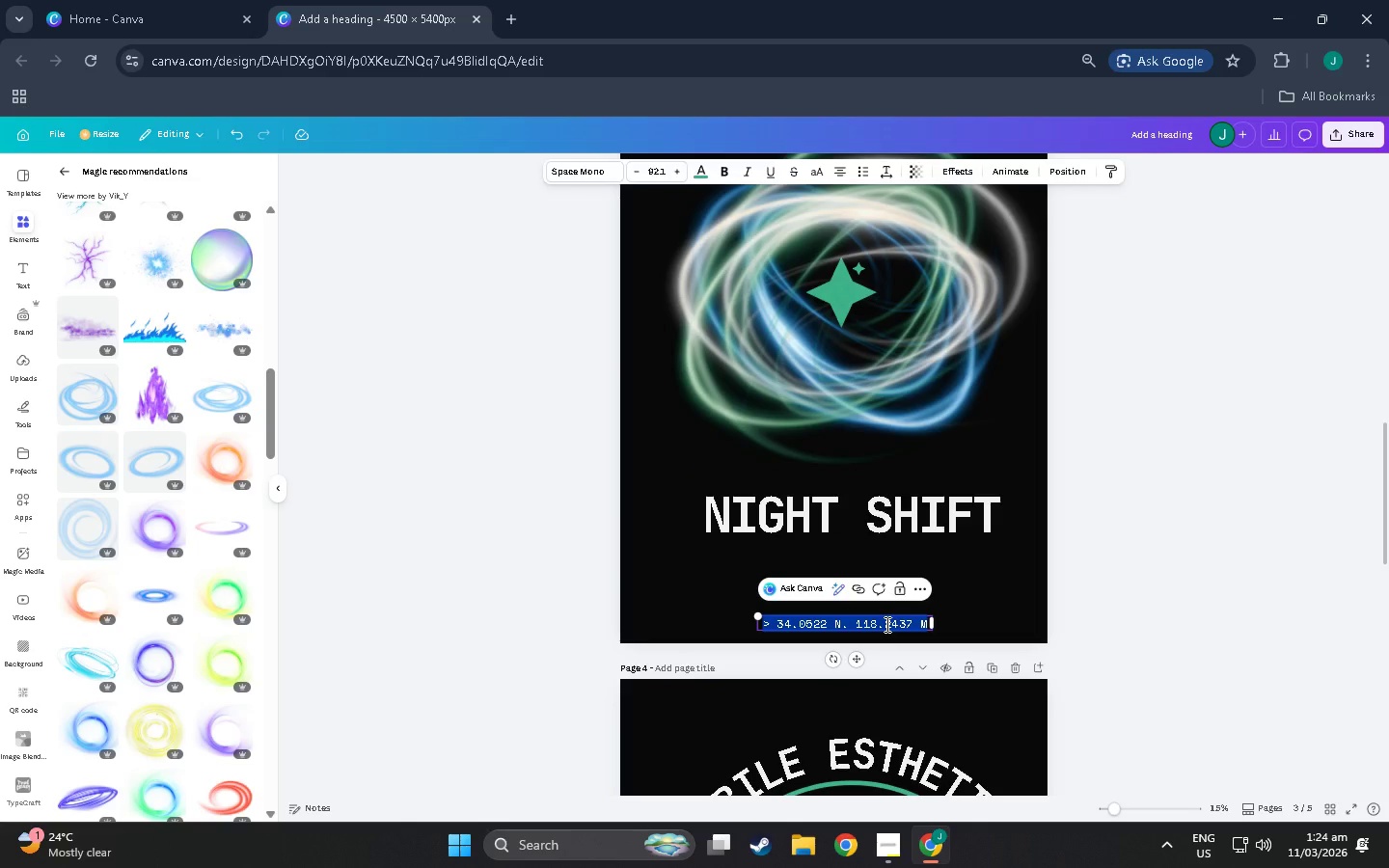 
left_click([885, 624])
 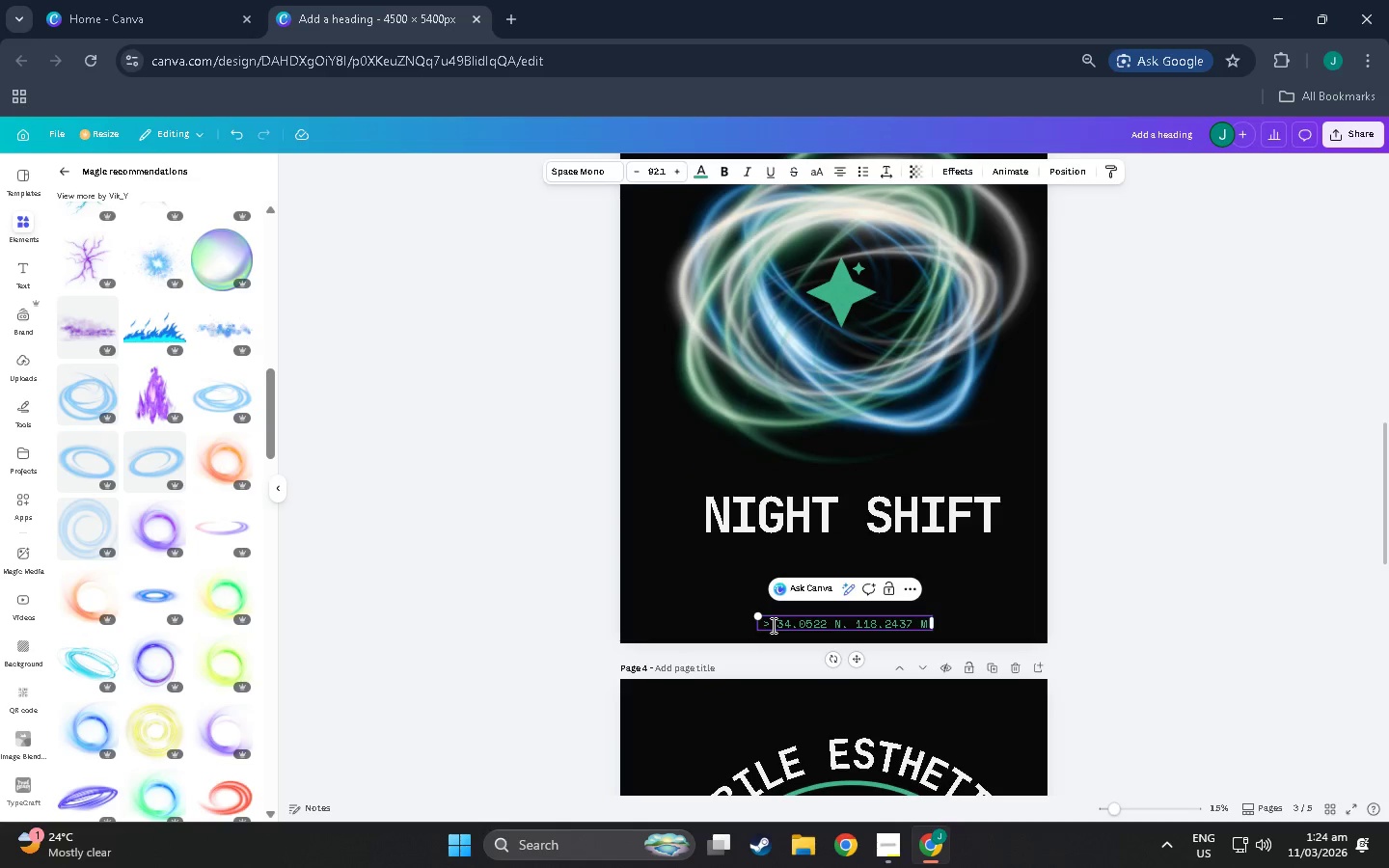 
left_click_drag(start_coordinate=[774, 625], to_coordinate=[930, 622])
 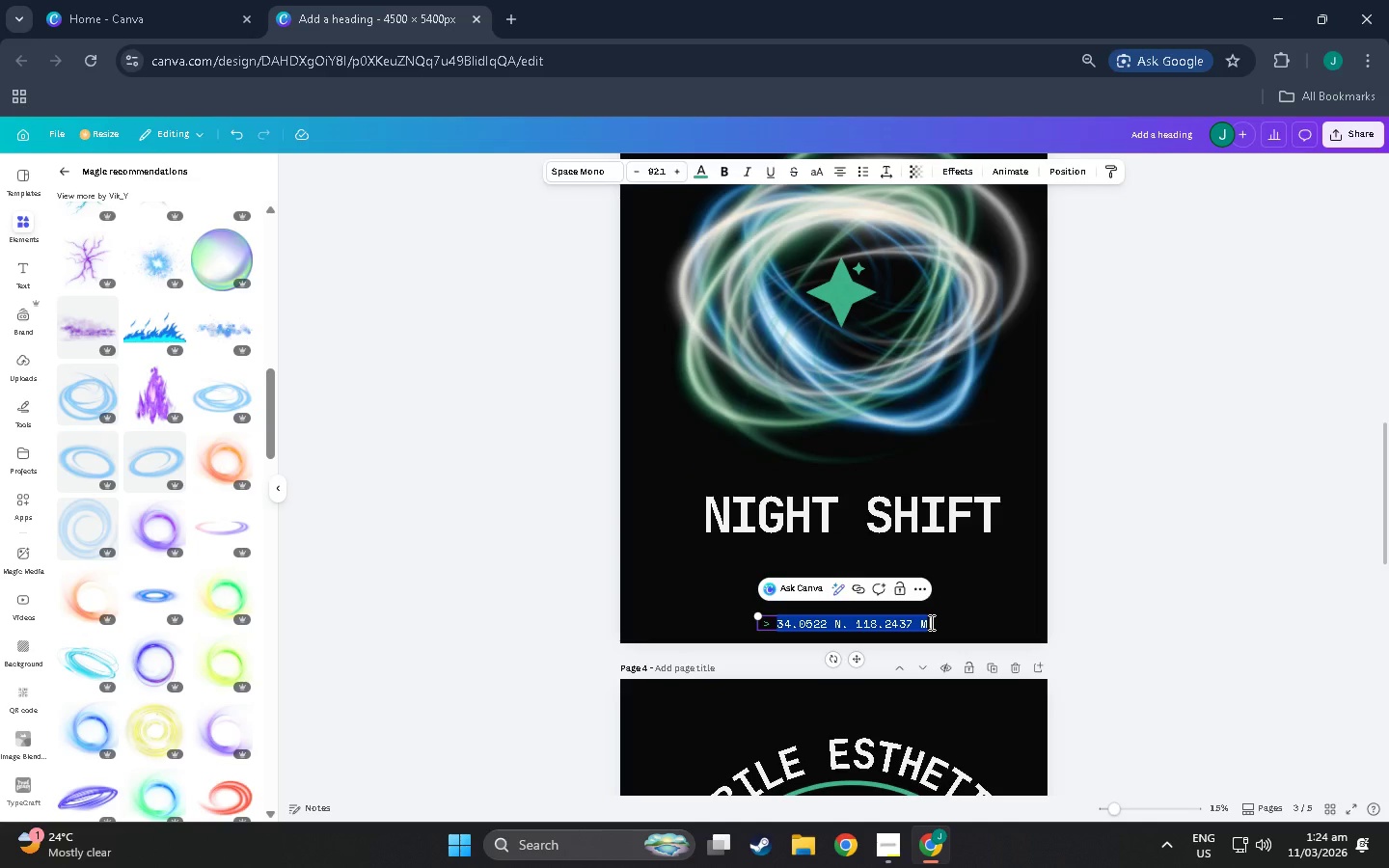 
type(OPTICAL ENHANCEMENT)
 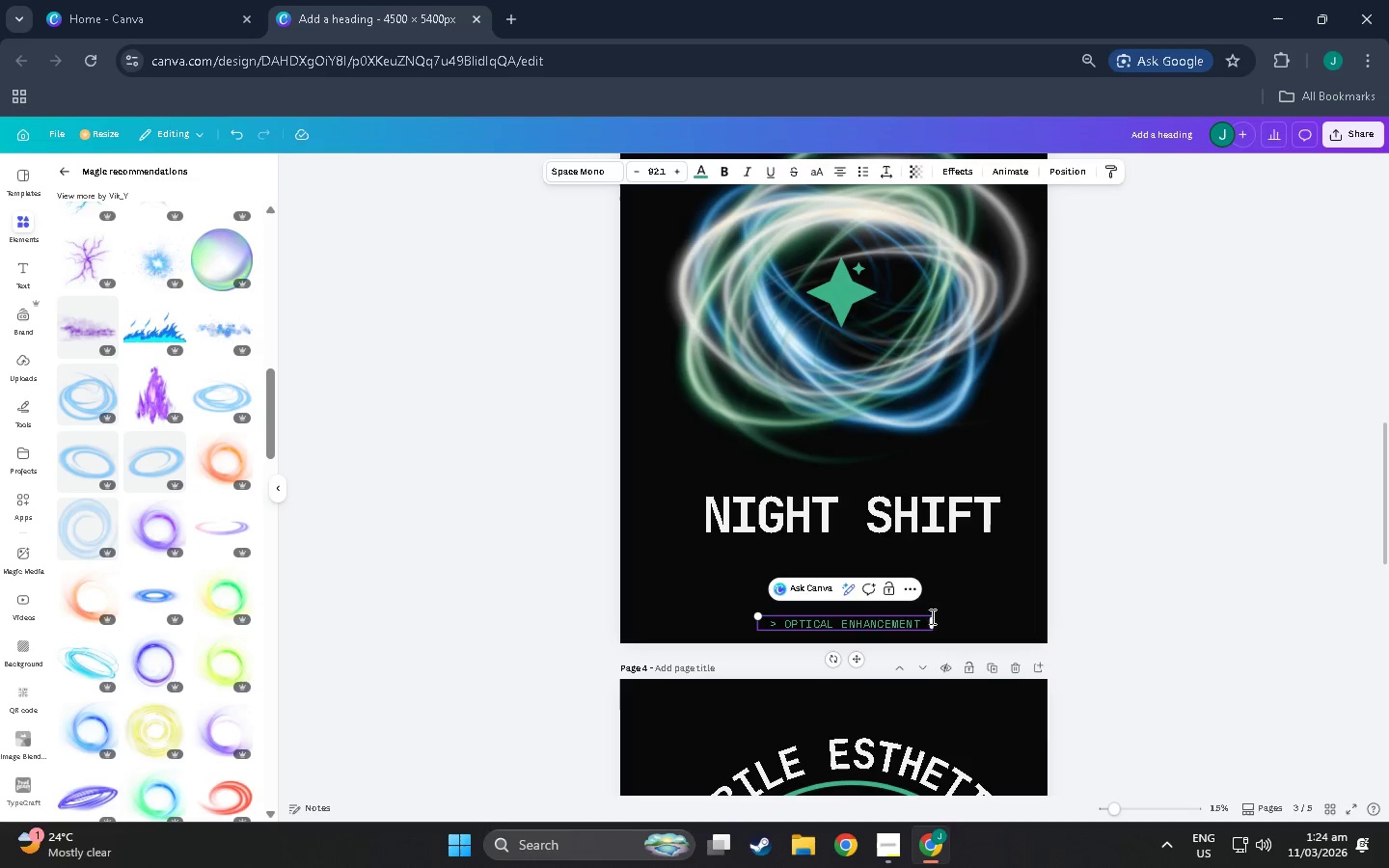 
left_click_drag(start_coordinate=[930, 614], to_coordinate=[1016, 528])
 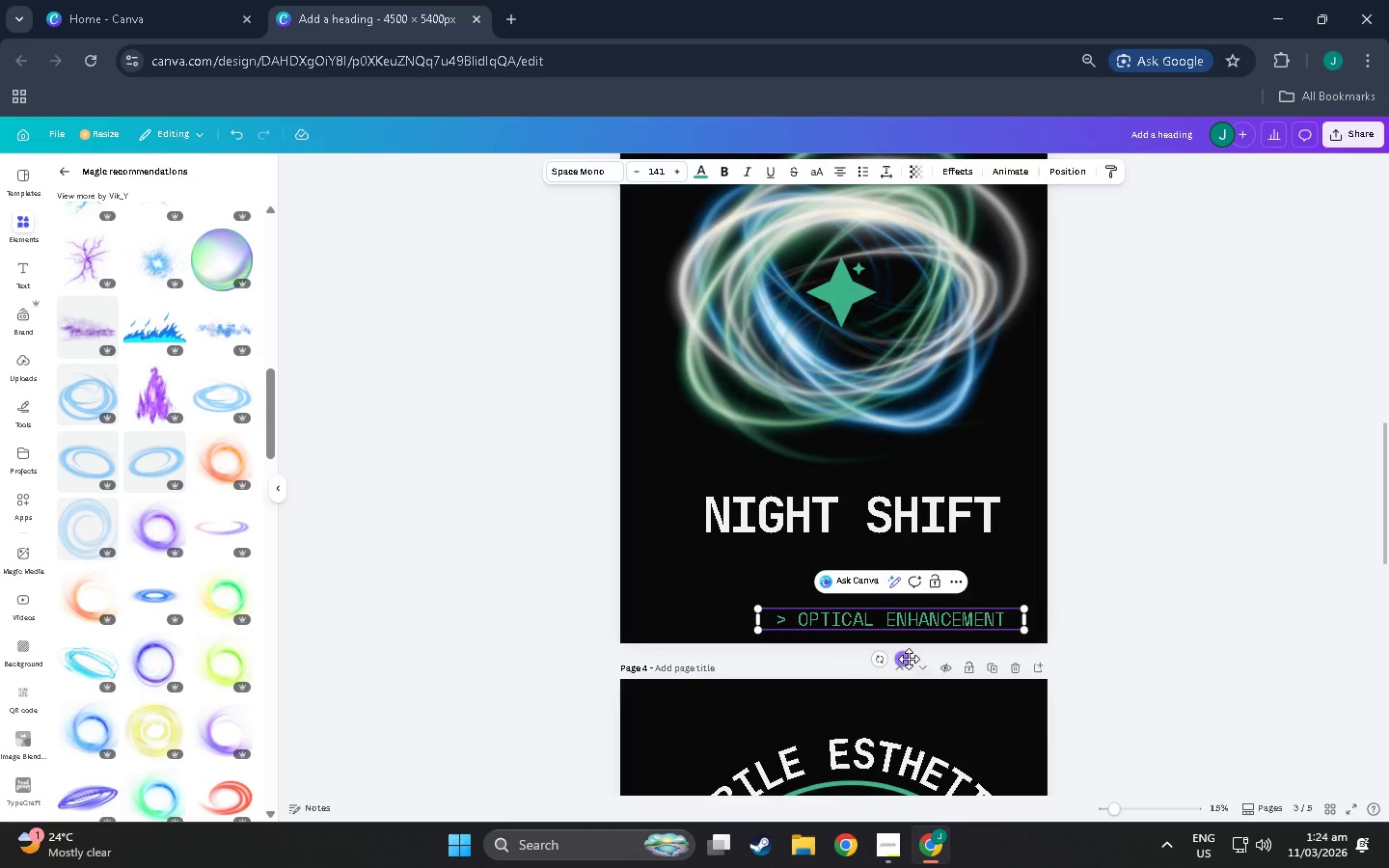 
left_click_drag(start_coordinate=[904, 658], to_coordinate=[864, 591])
 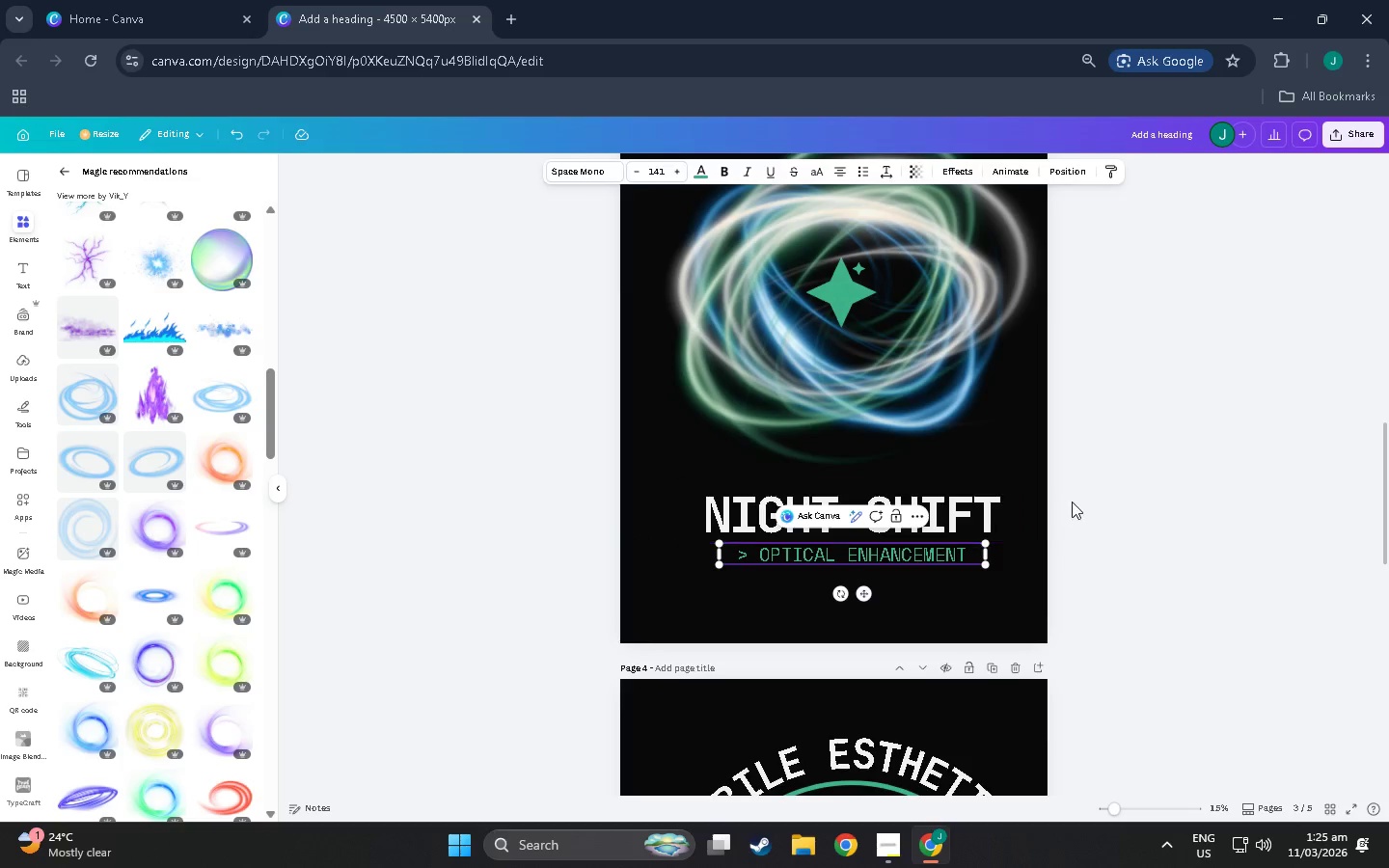 
left_click([1085, 500])
 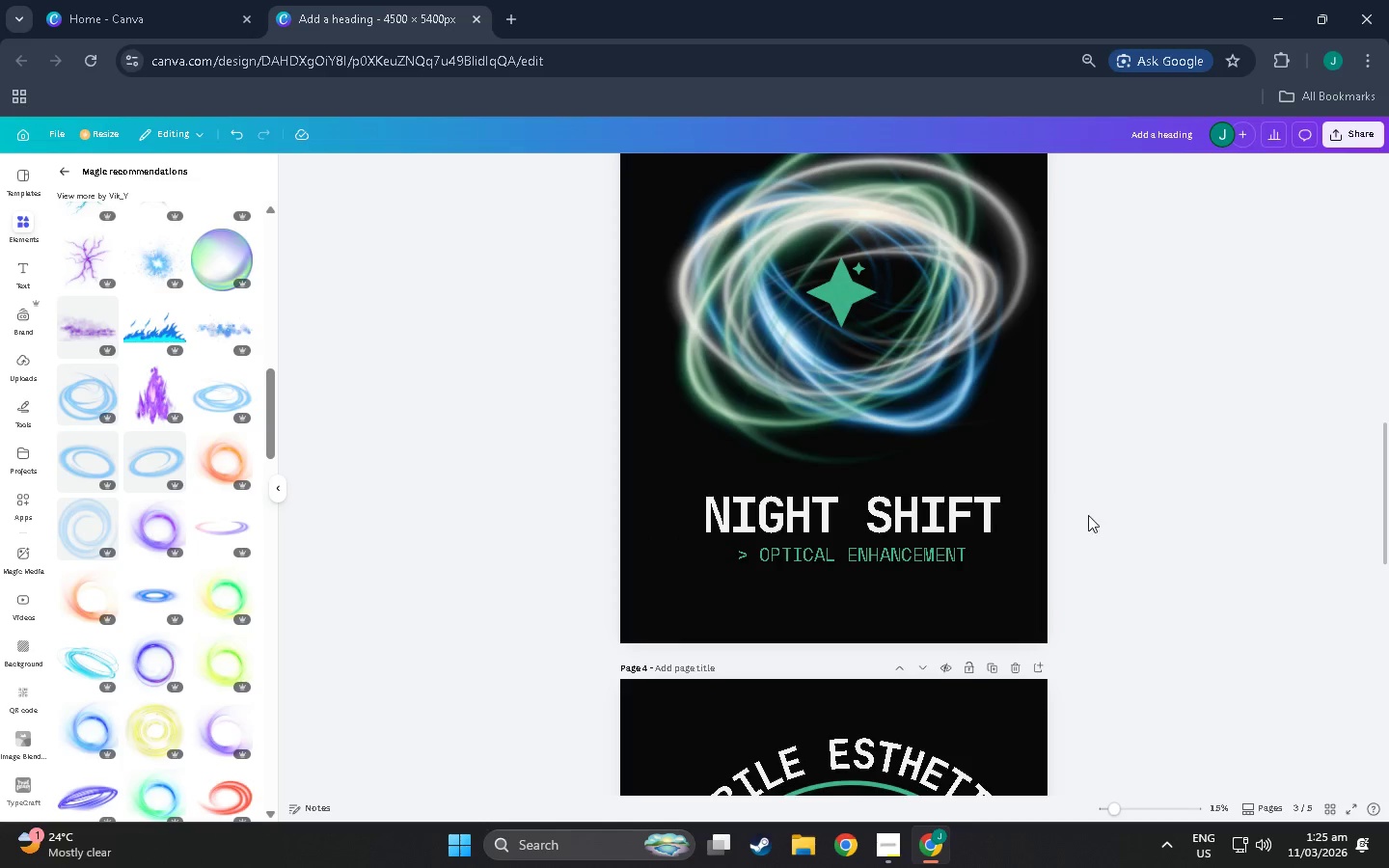 
left_click_drag(start_coordinate=[1103, 512], to_coordinate=[1117, 528])
 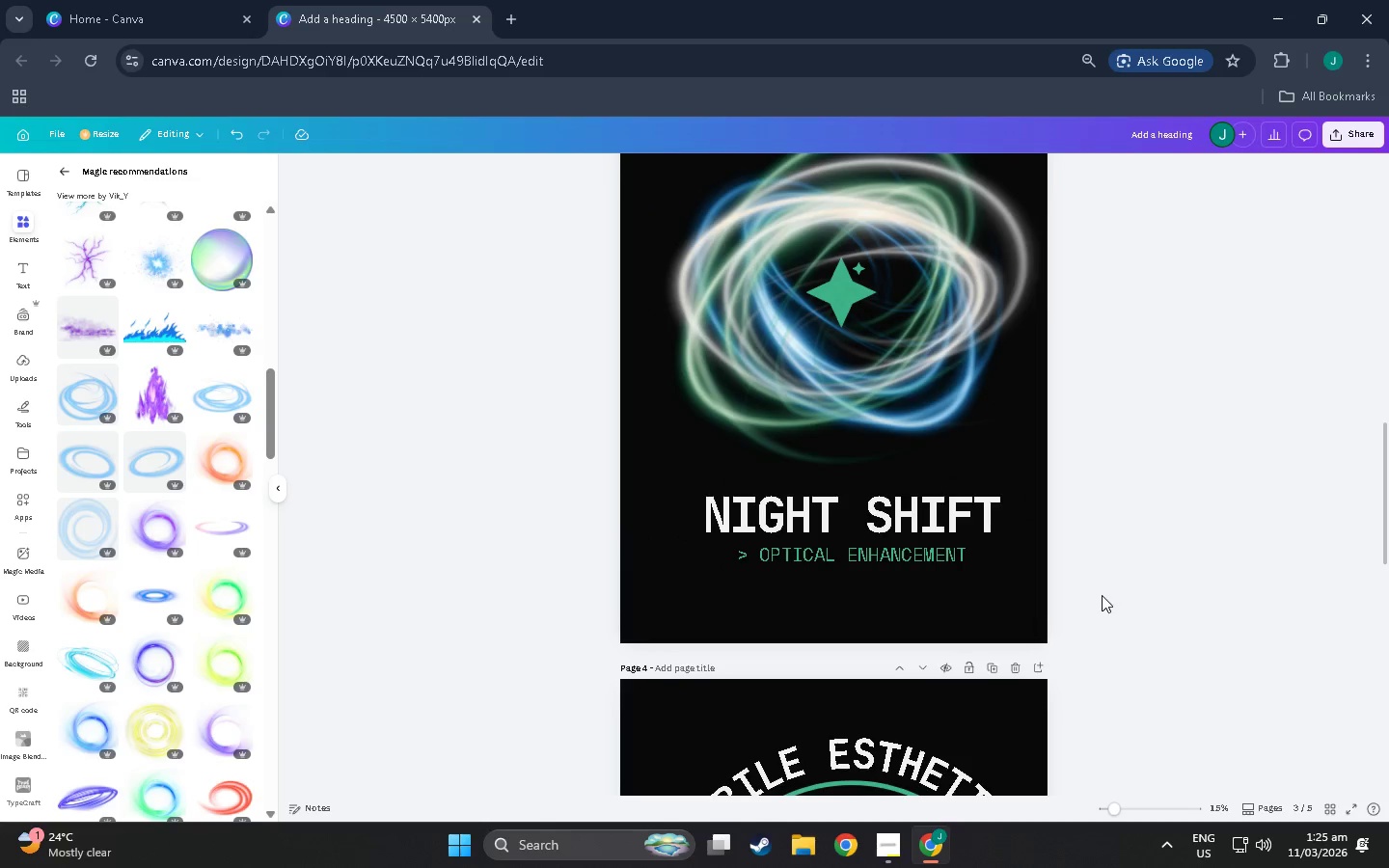 
left_click_drag(start_coordinate=[1107, 591], to_coordinate=[569, 135])
 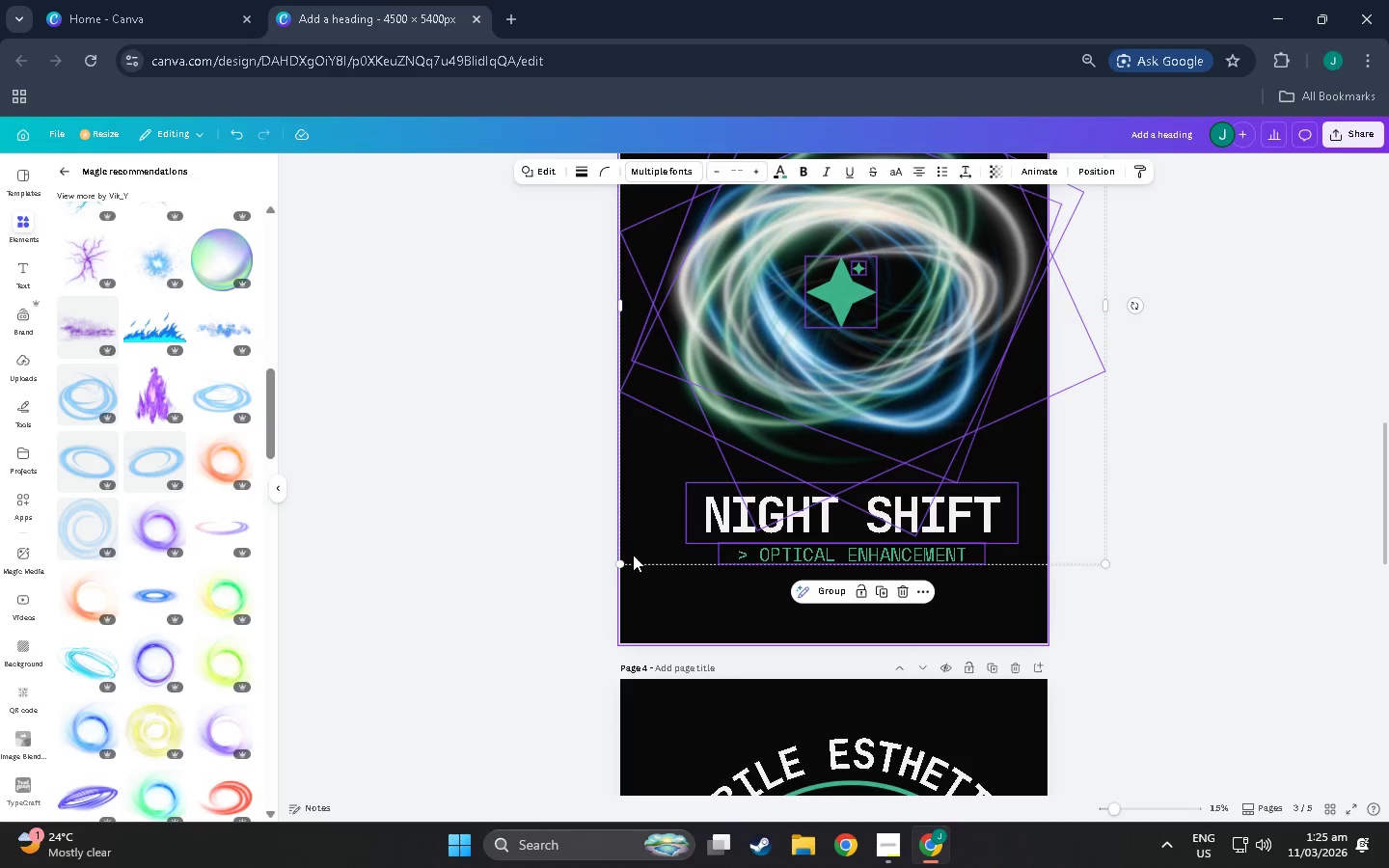 
left_click_drag(start_coordinate=[621, 561], to_coordinate=[584, 608])
 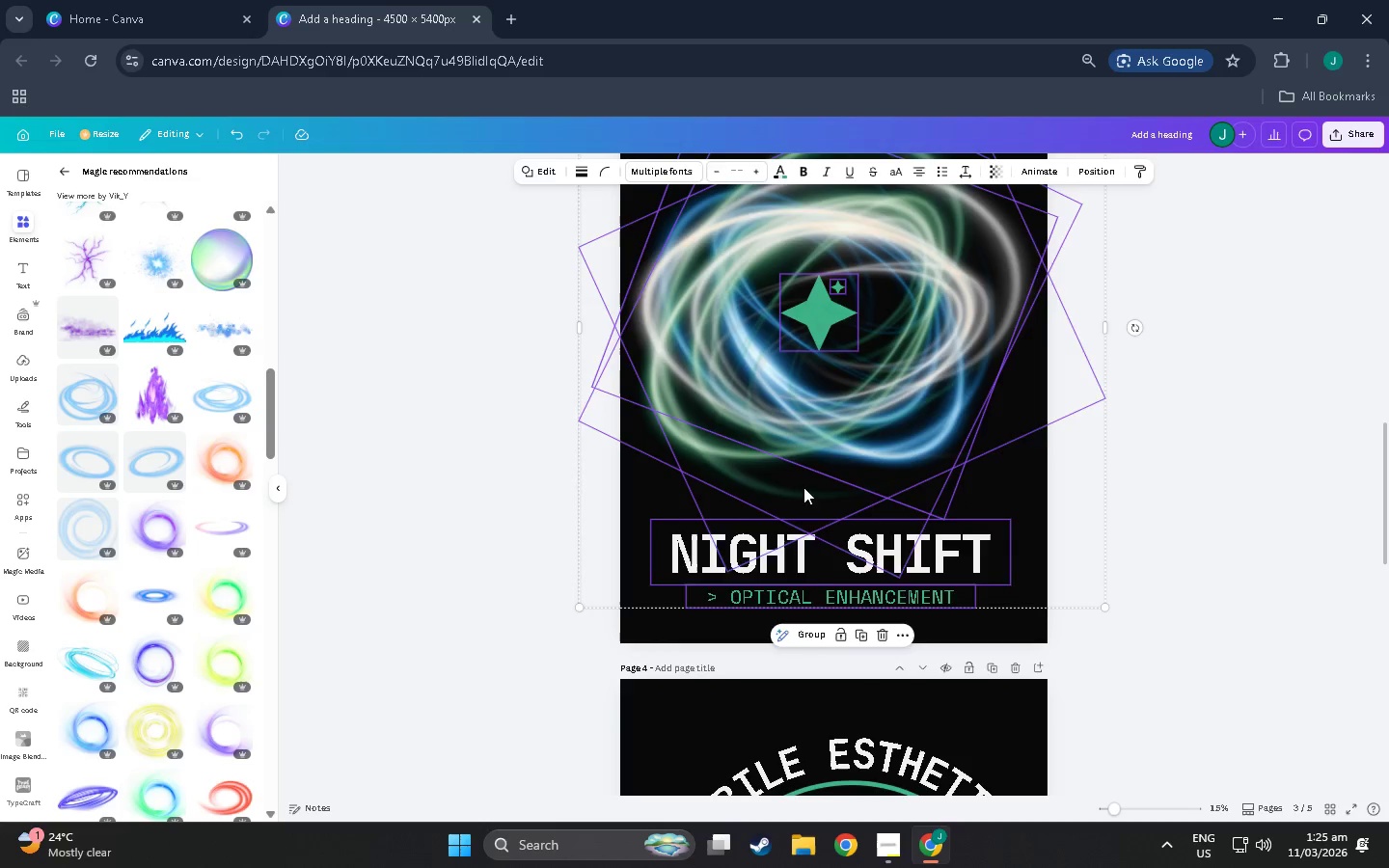 
left_click_drag(start_coordinate=[805, 487], to_coordinate=[817, 492])
 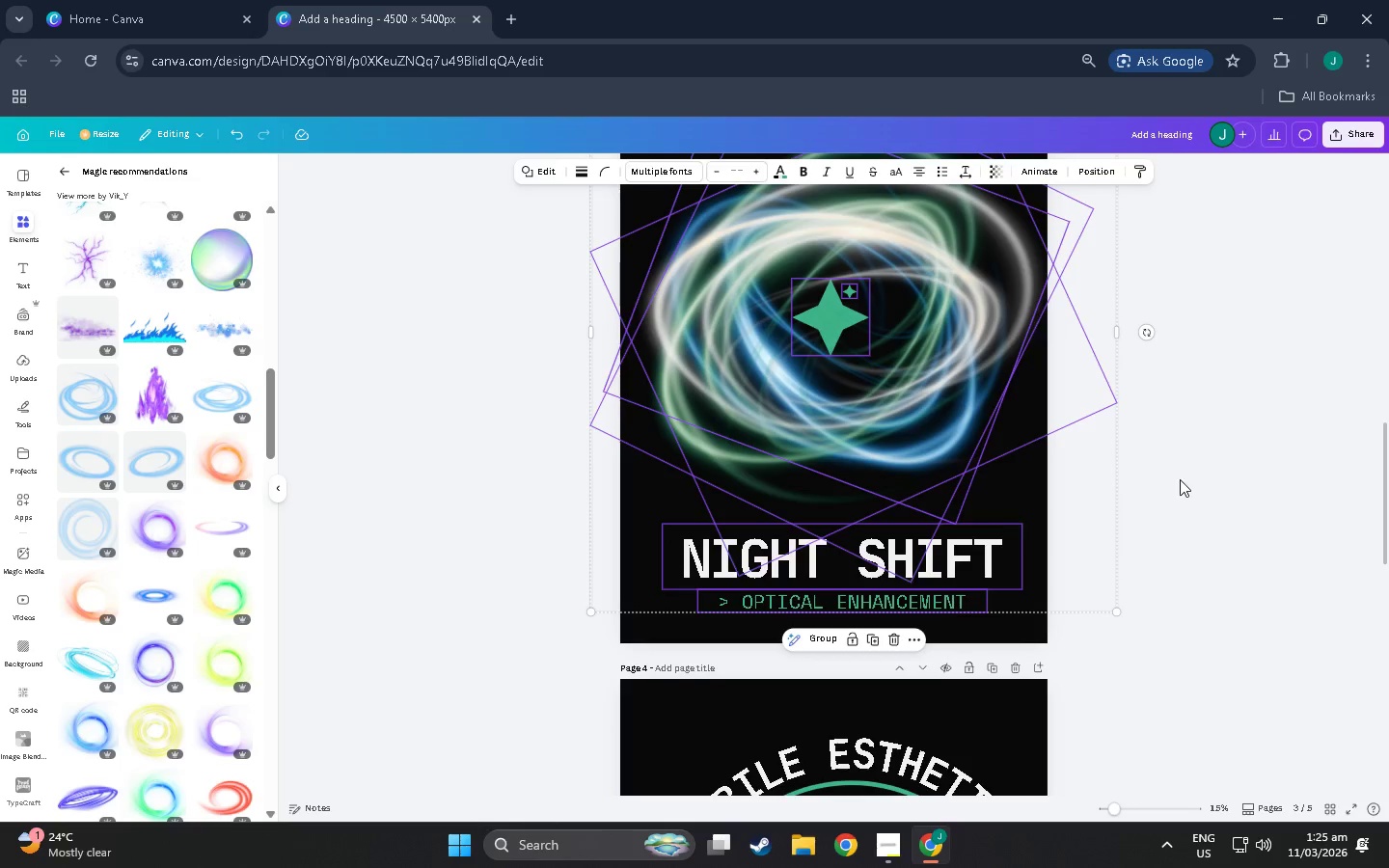 
left_click([1182, 479])
 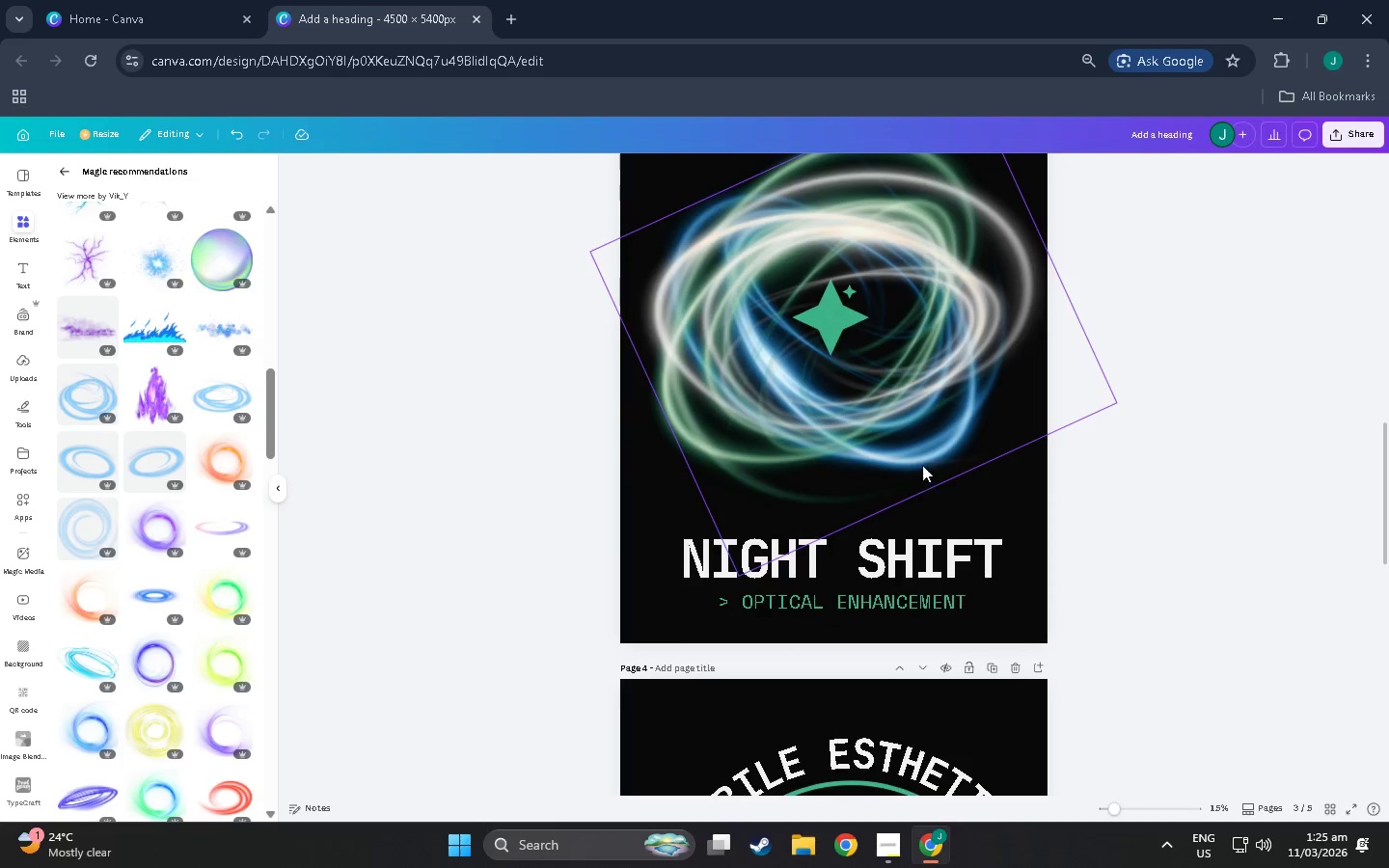 
left_click([1183, 383])
 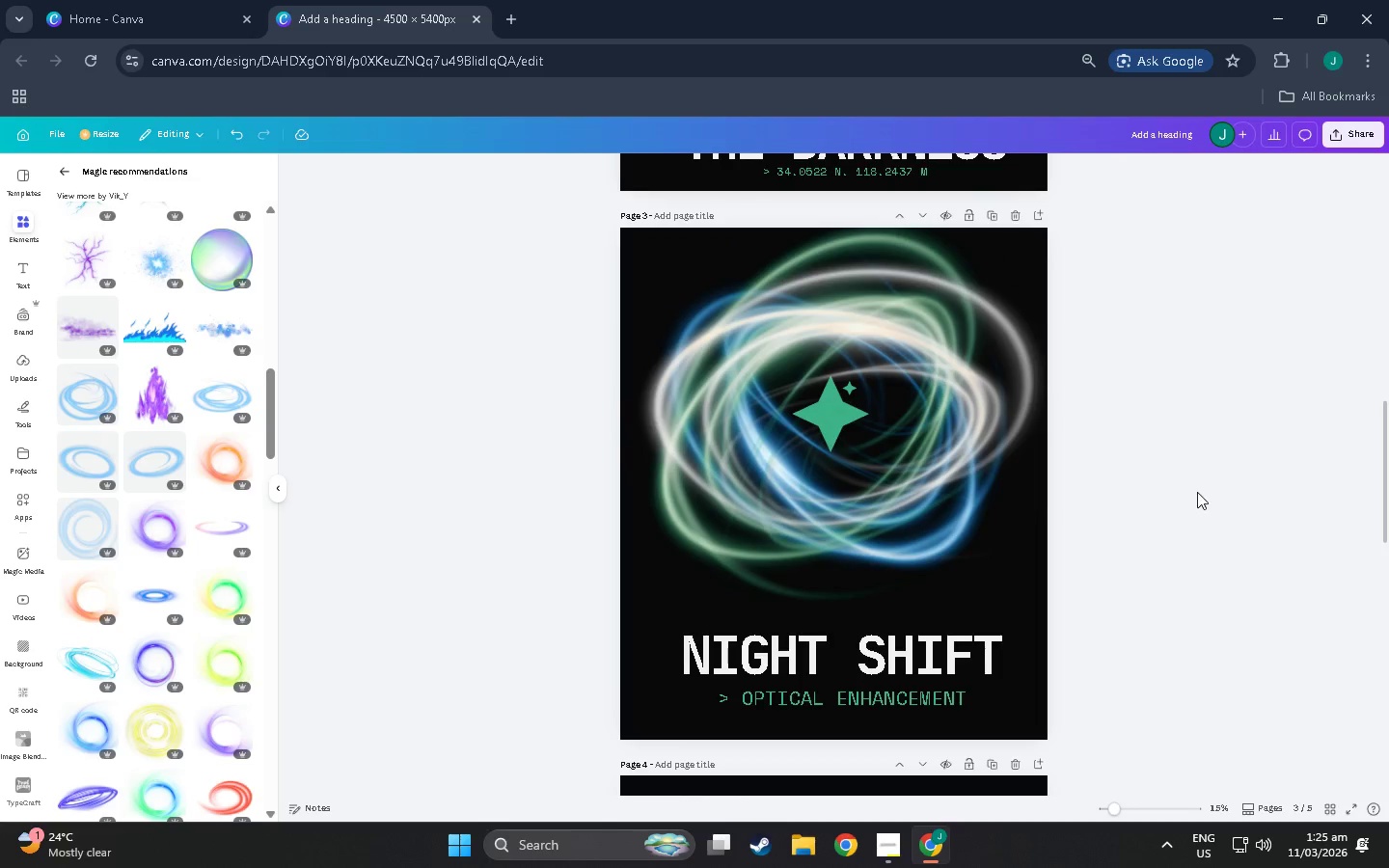 
scroll: coordinate [967, 447], scroll_direction: up, amount: 3.0
 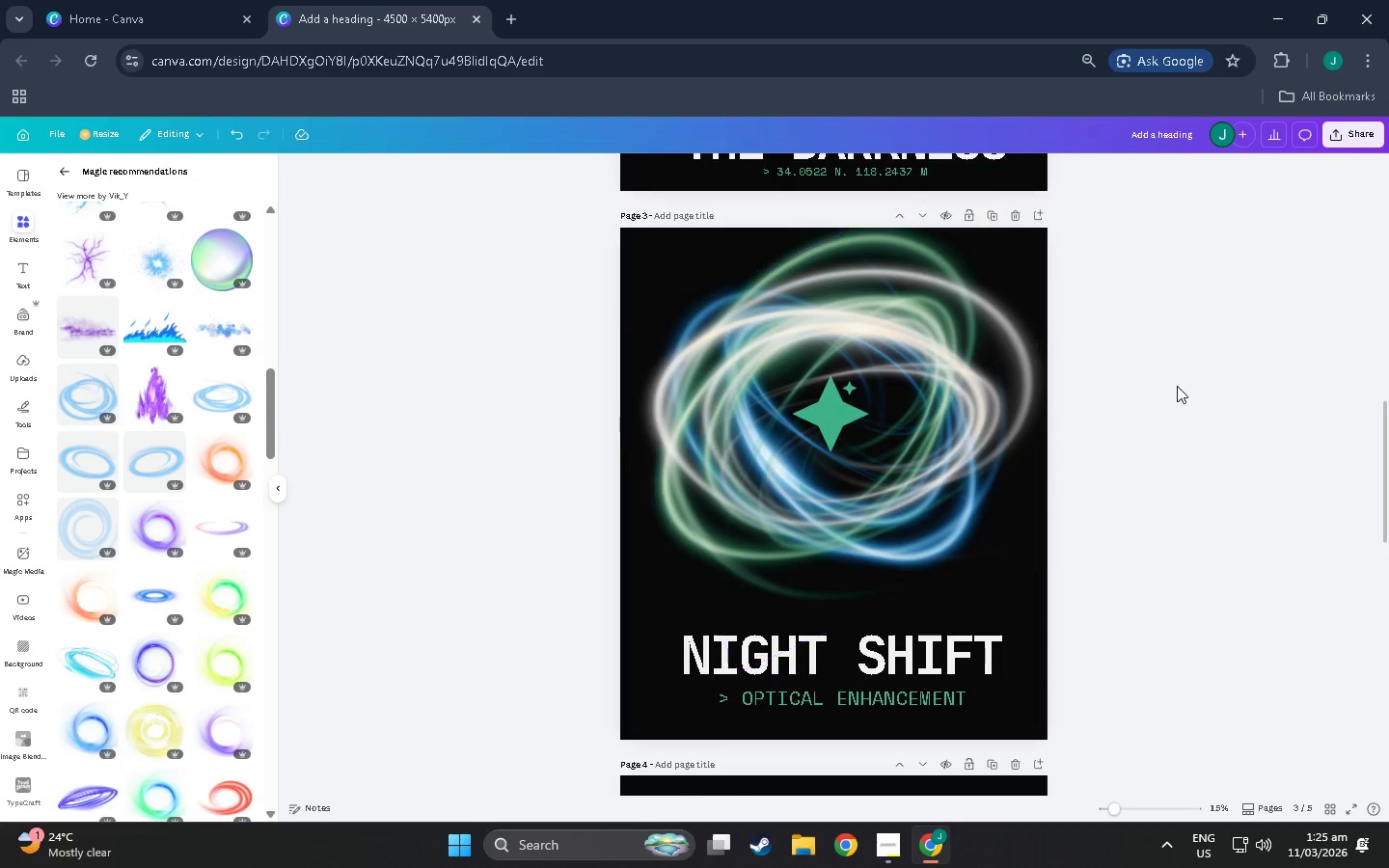 
left_click([1197, 492])
 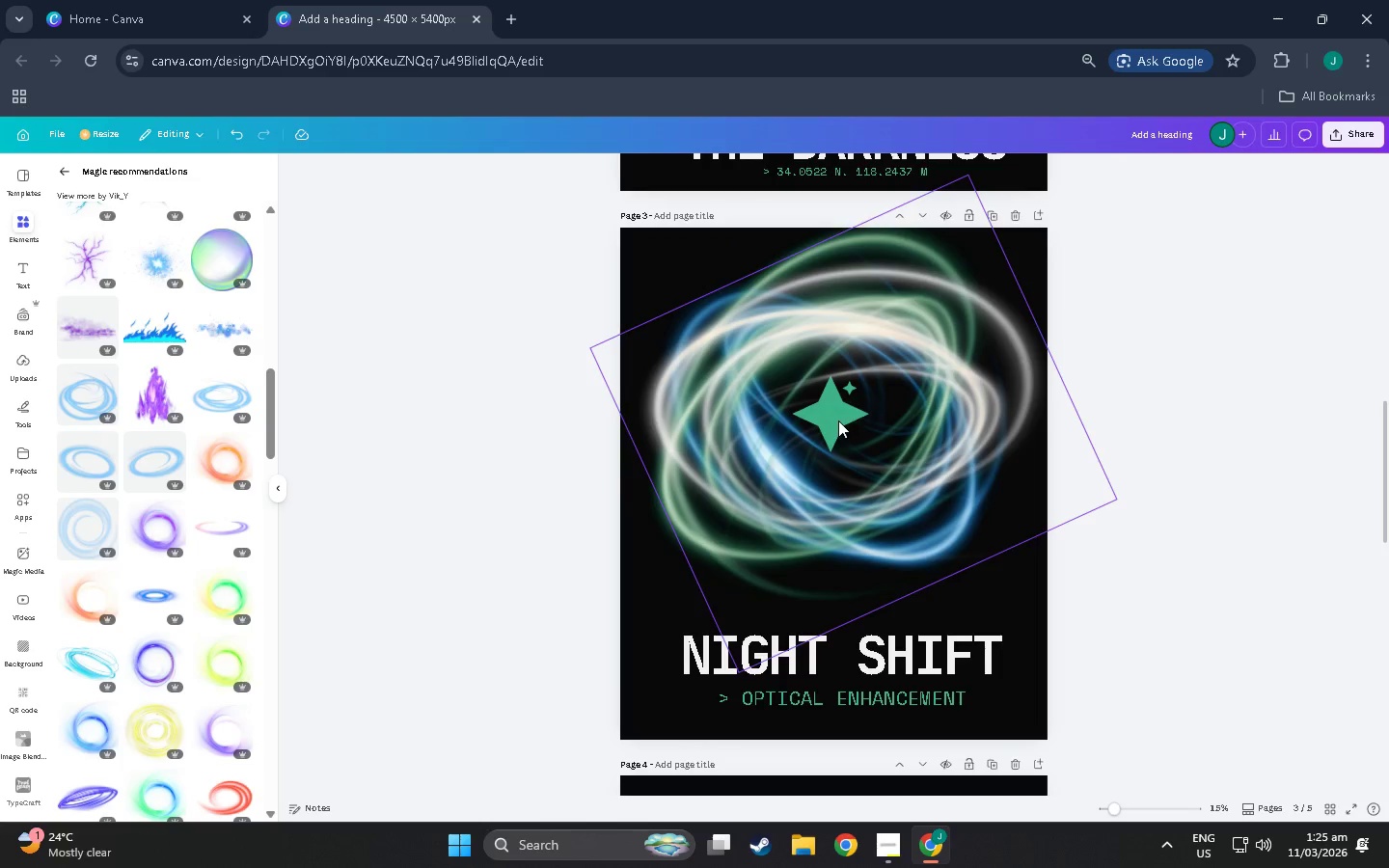 
left_click([1217, 491])
 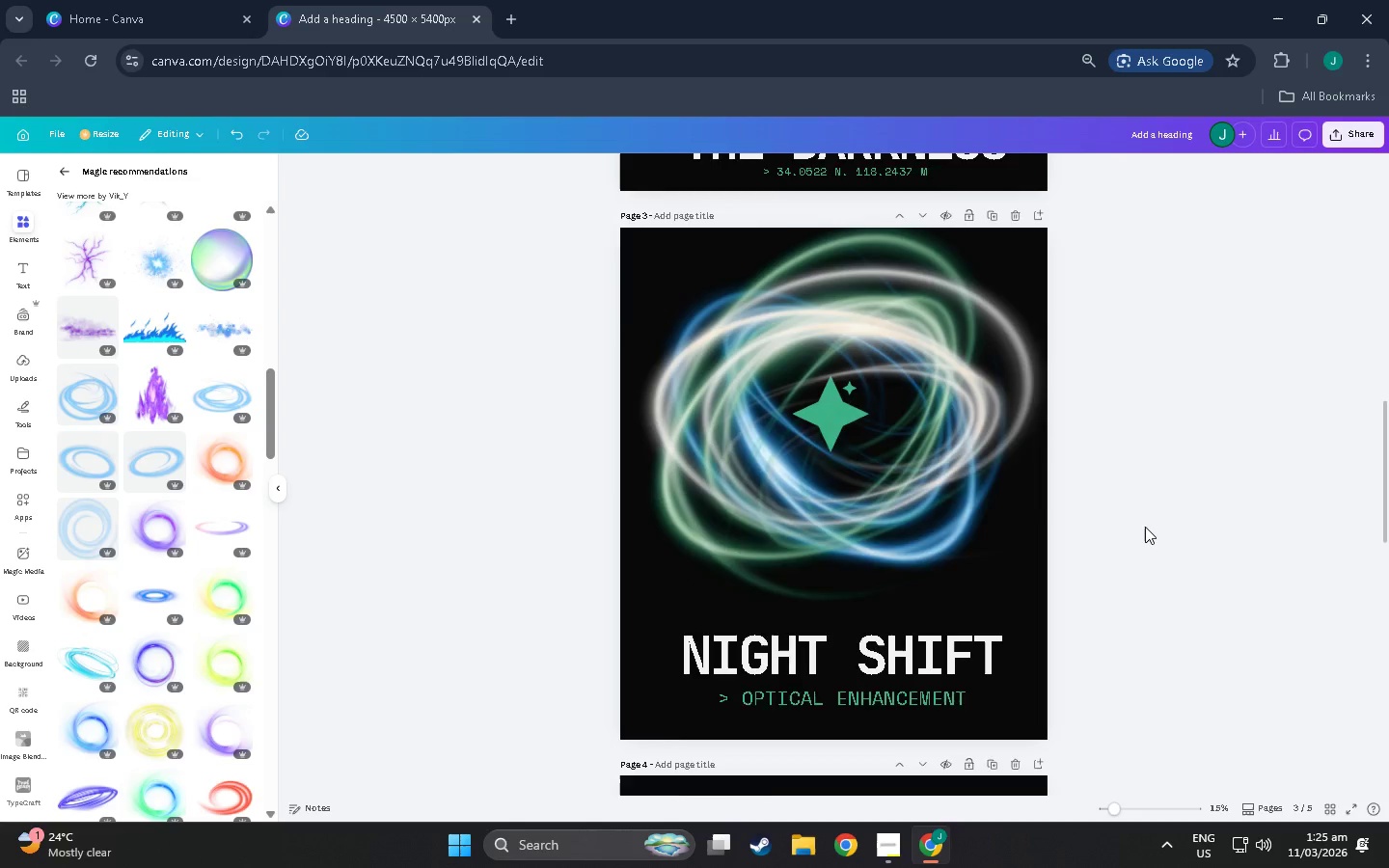 
scroll: coordinate [921, 637], scroll_direction: none, amount: 0.0
 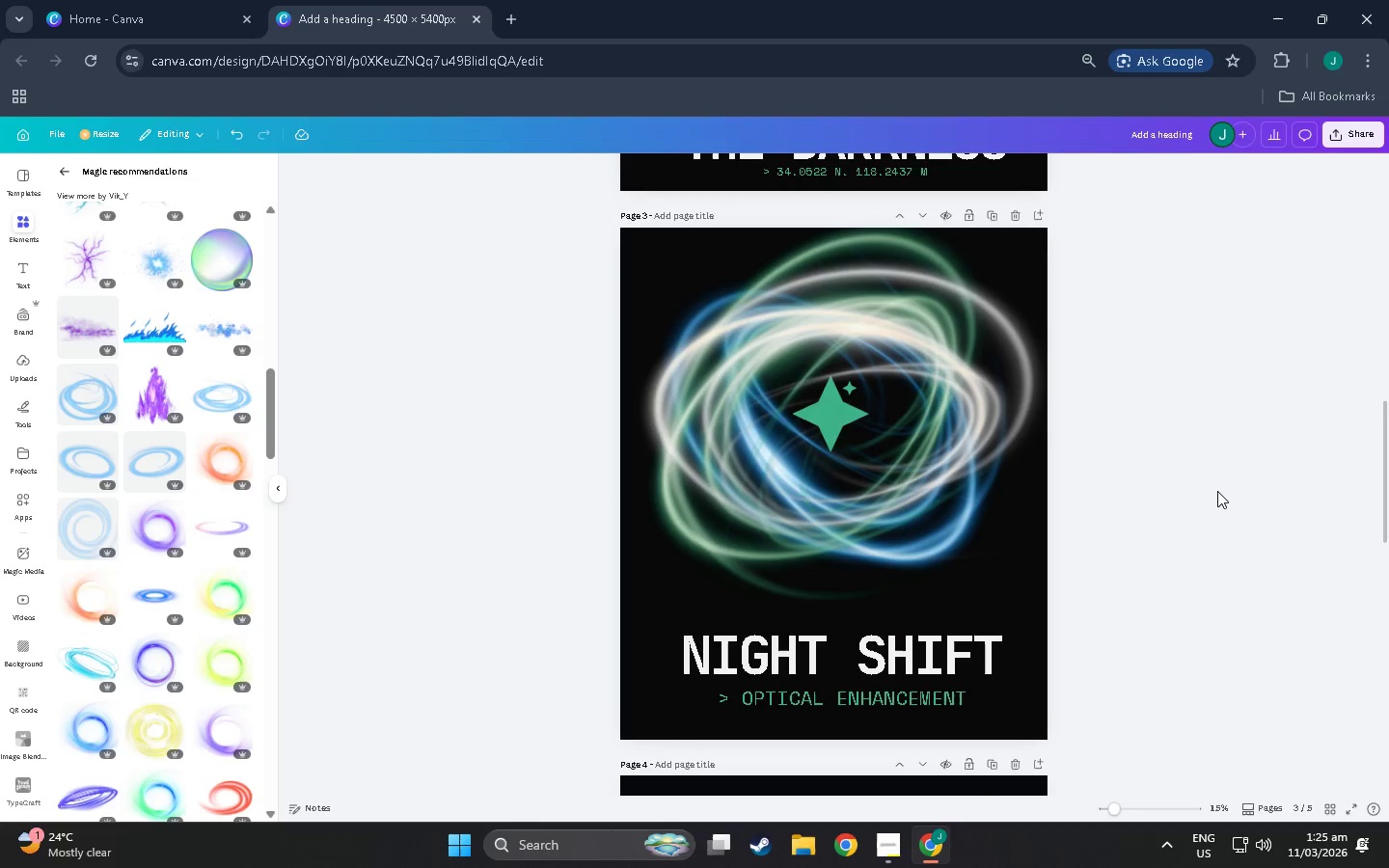 
scroll: coordinate [1145, 527], scroll_direction: up, amount: 4.0
 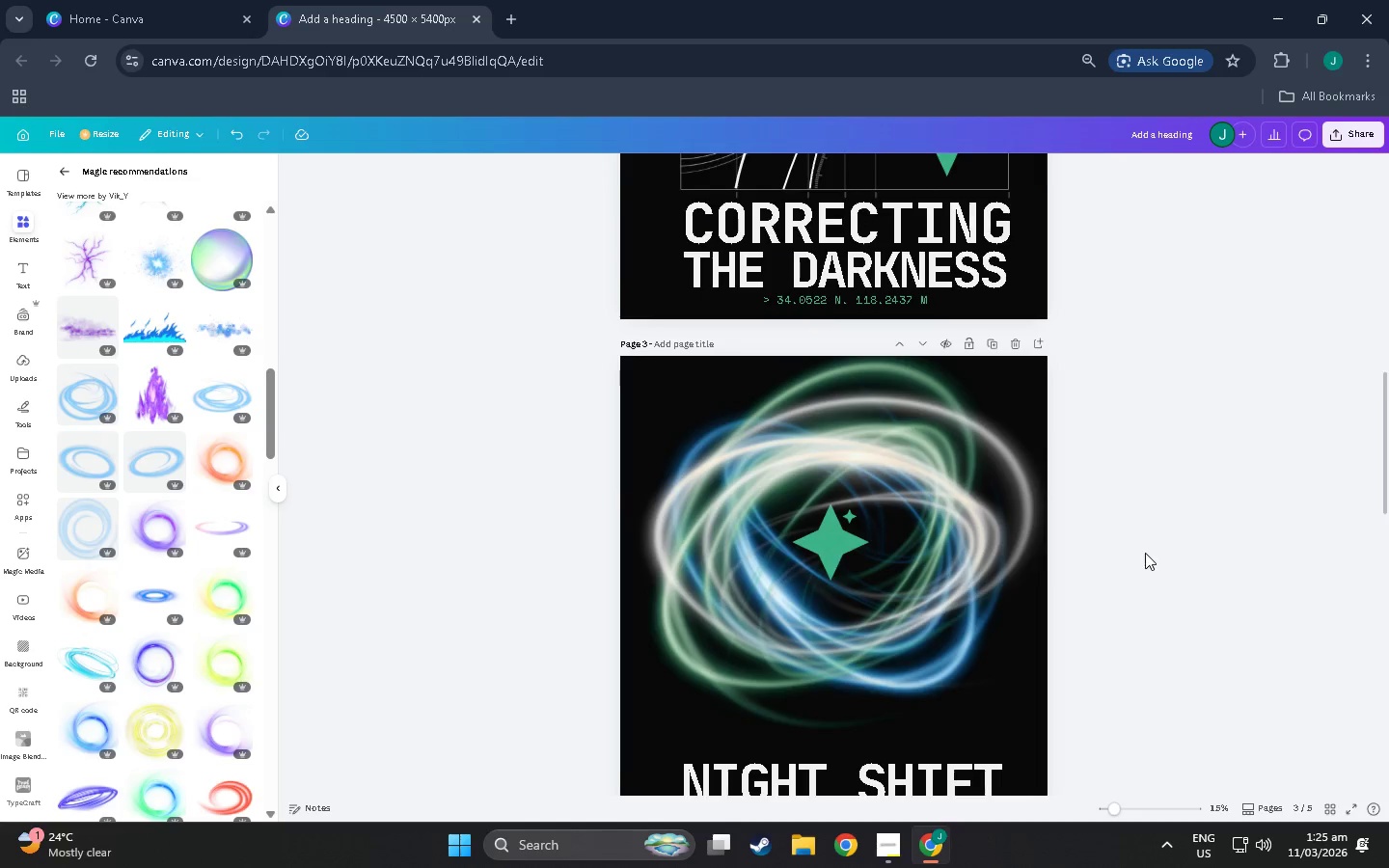 
scroll: coordinate [1143, 556], scroll_direction: down, amount: 9.0
 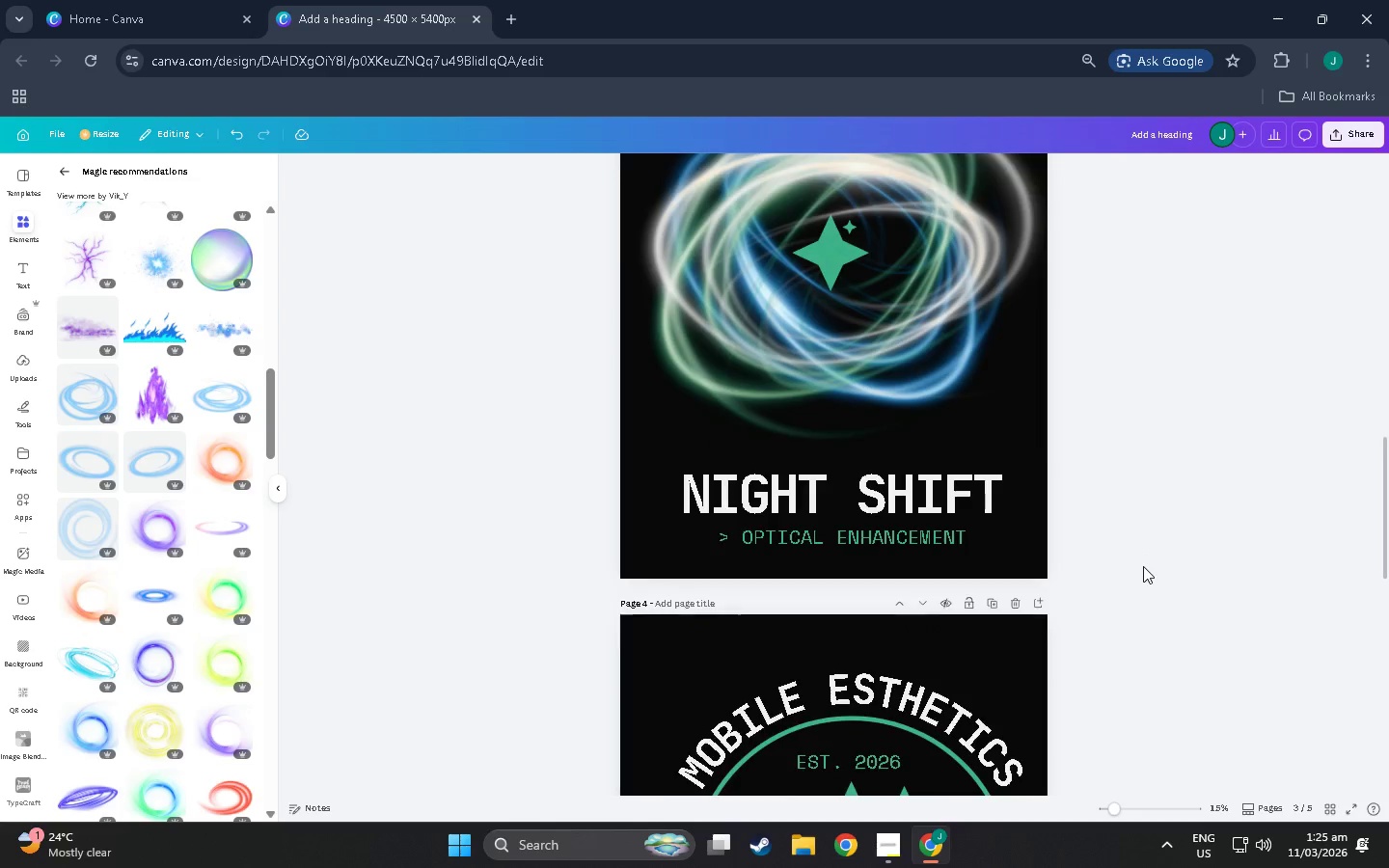 
wait(8.89)
 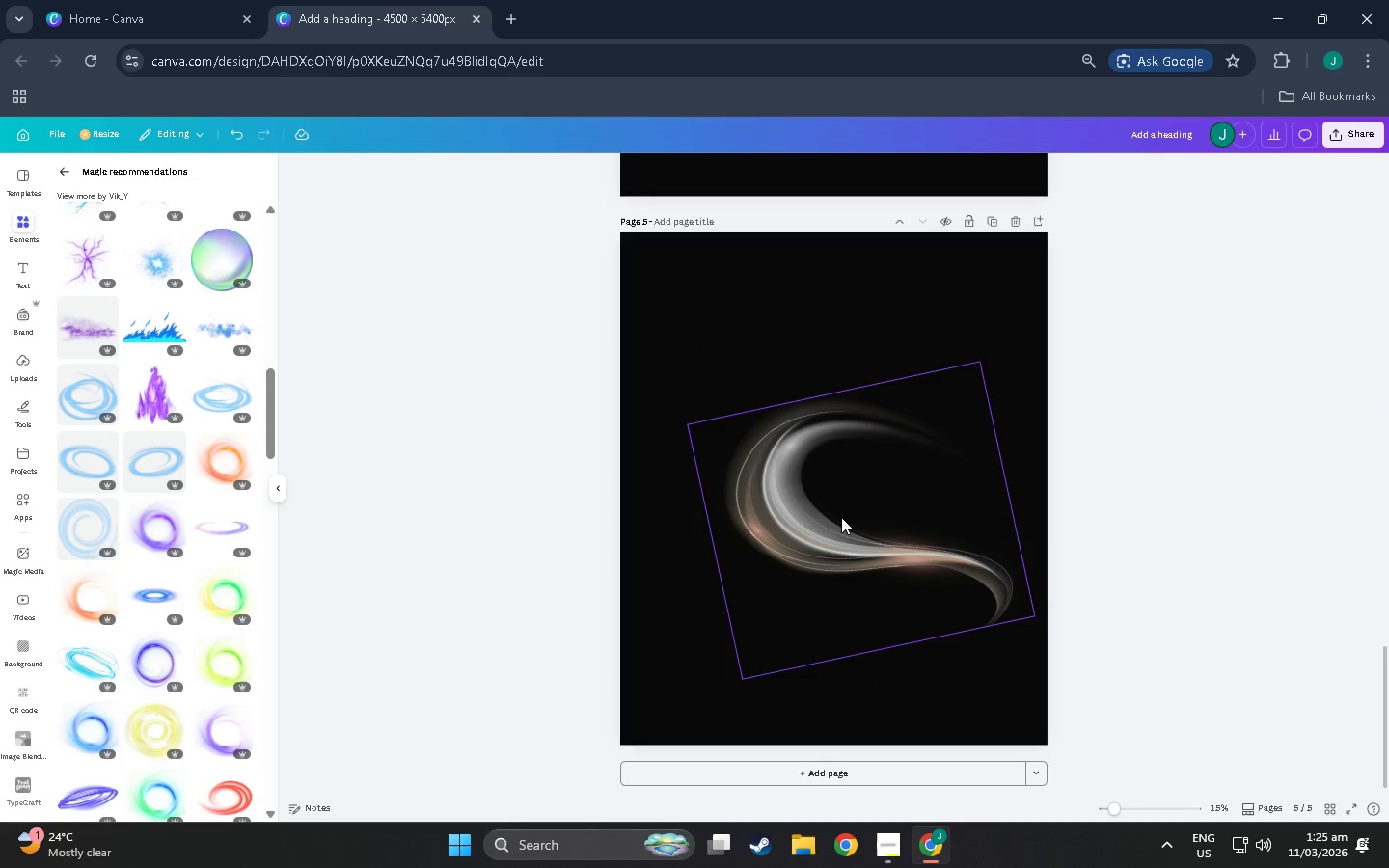 
left_click([841, 517])
 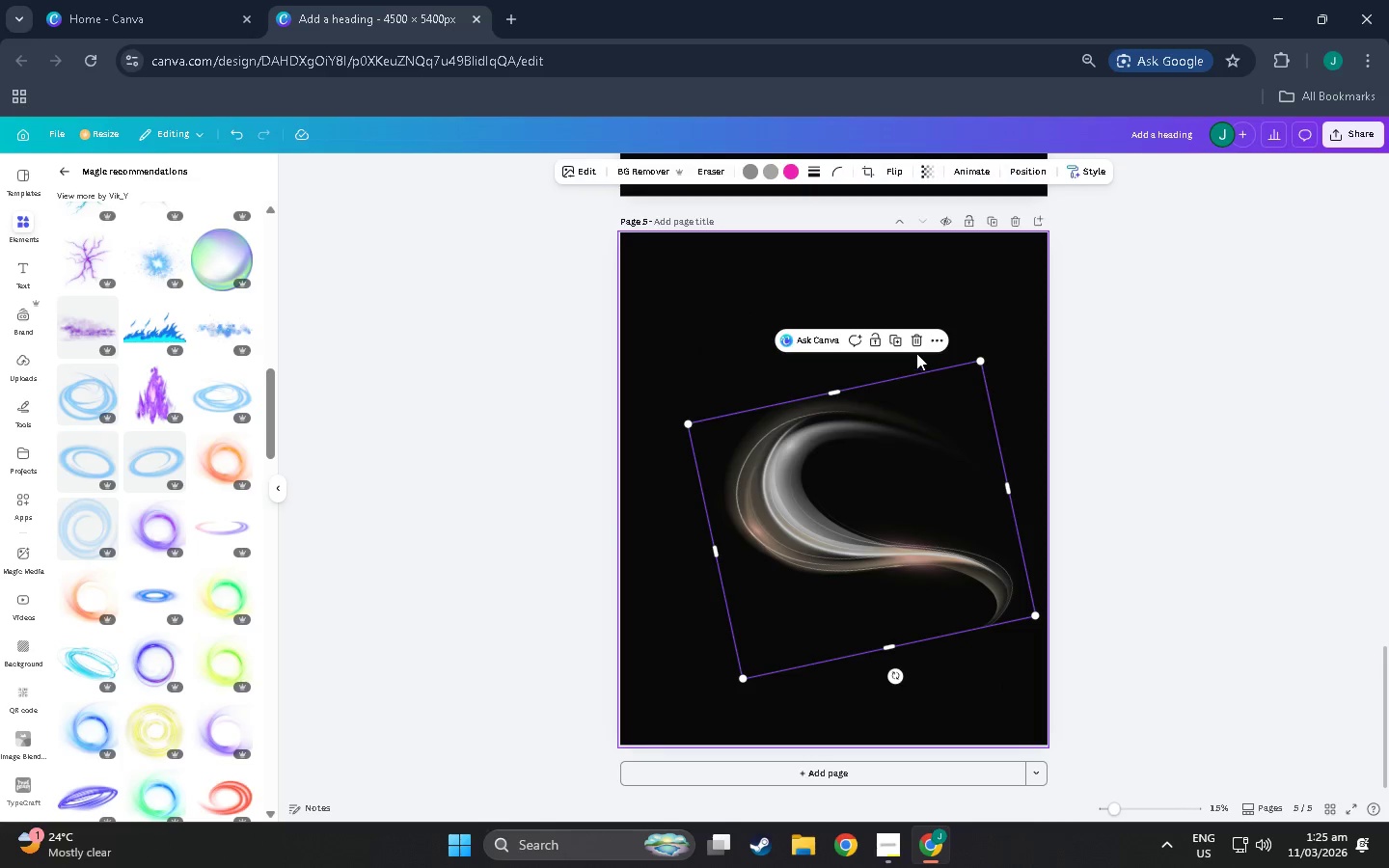 
scroll: coordinate [1116, 624], scroll_direction: down, amount: 22.0
 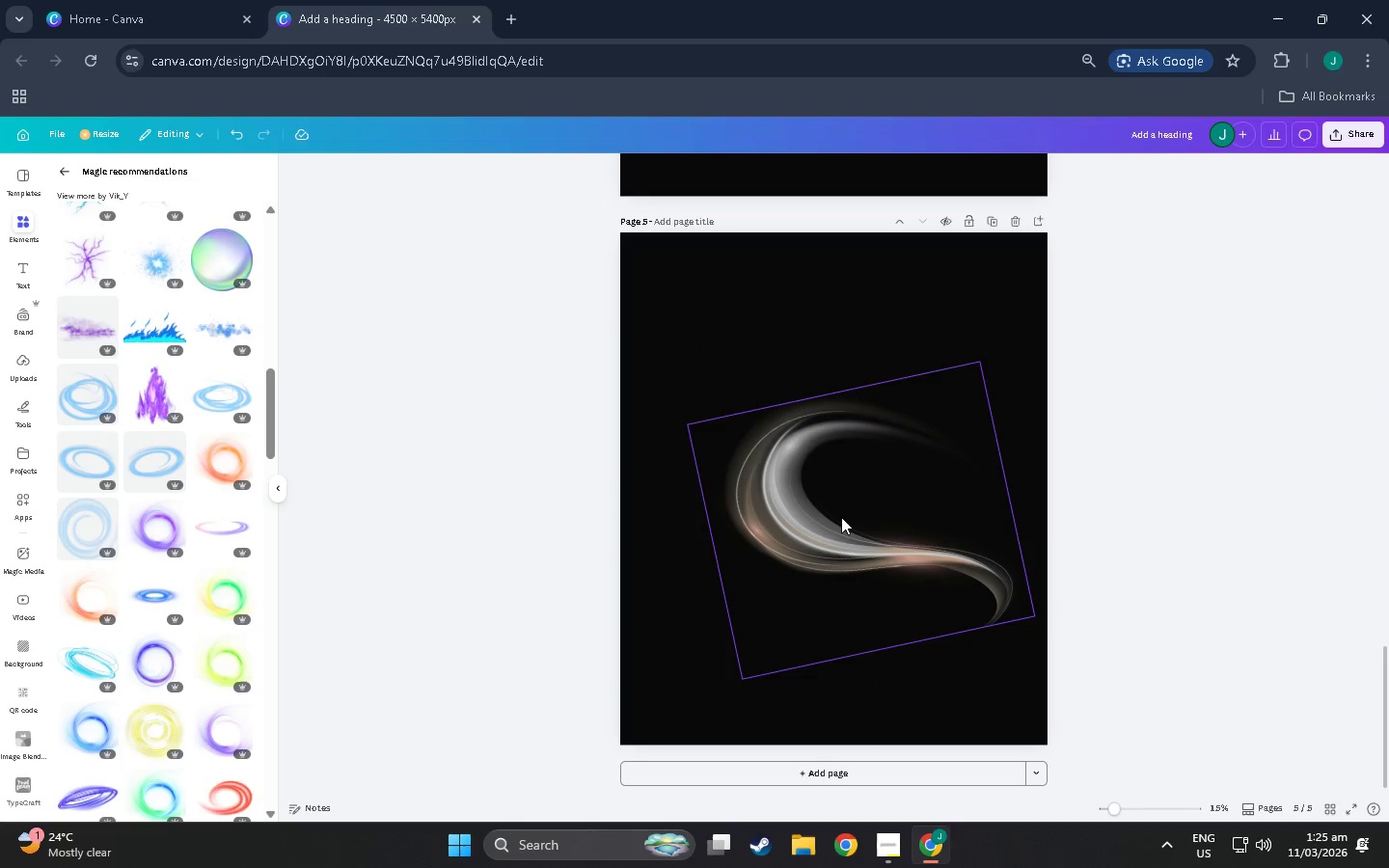 
left_click([916, 336])
 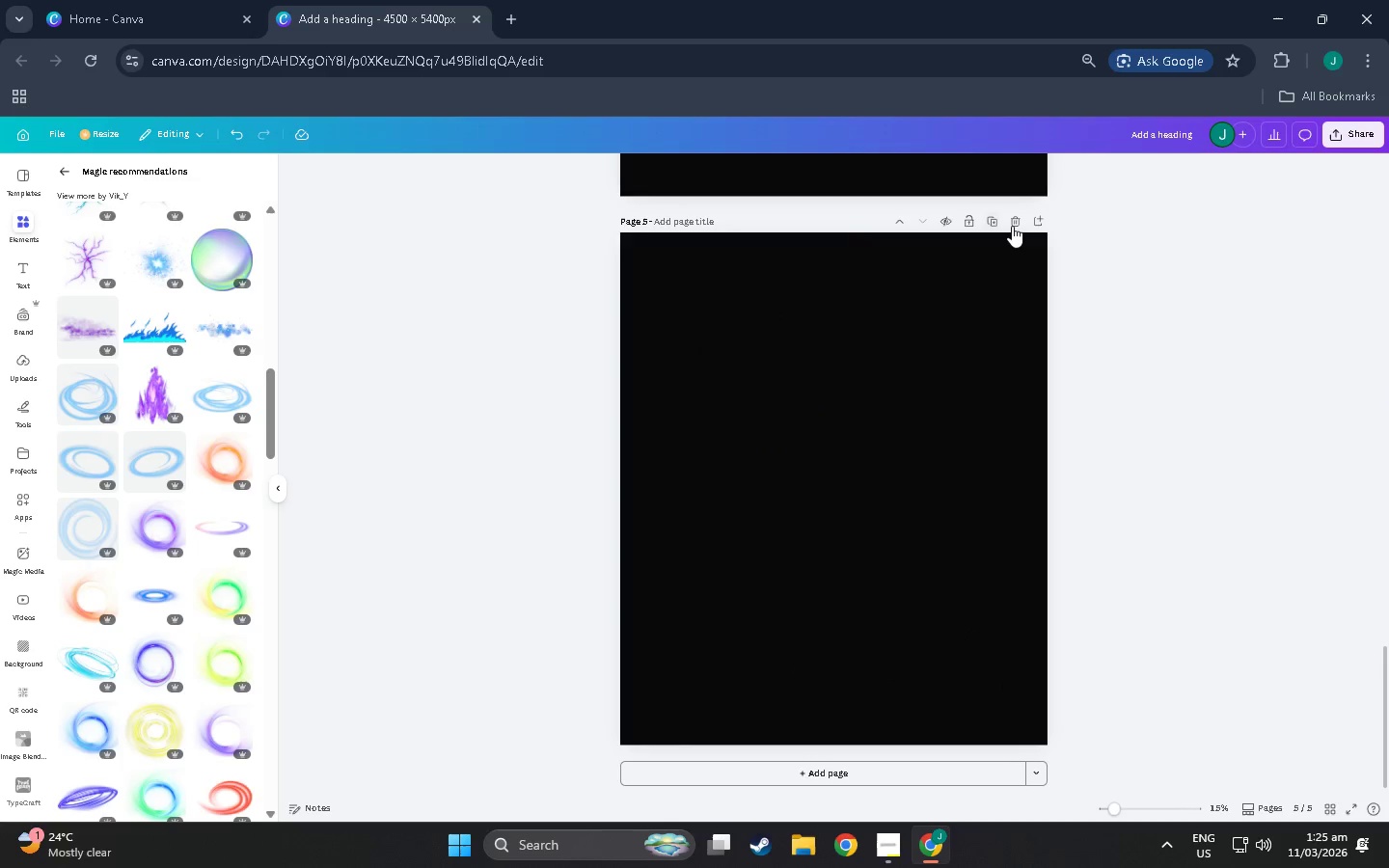 
left_click([1012, 225])
 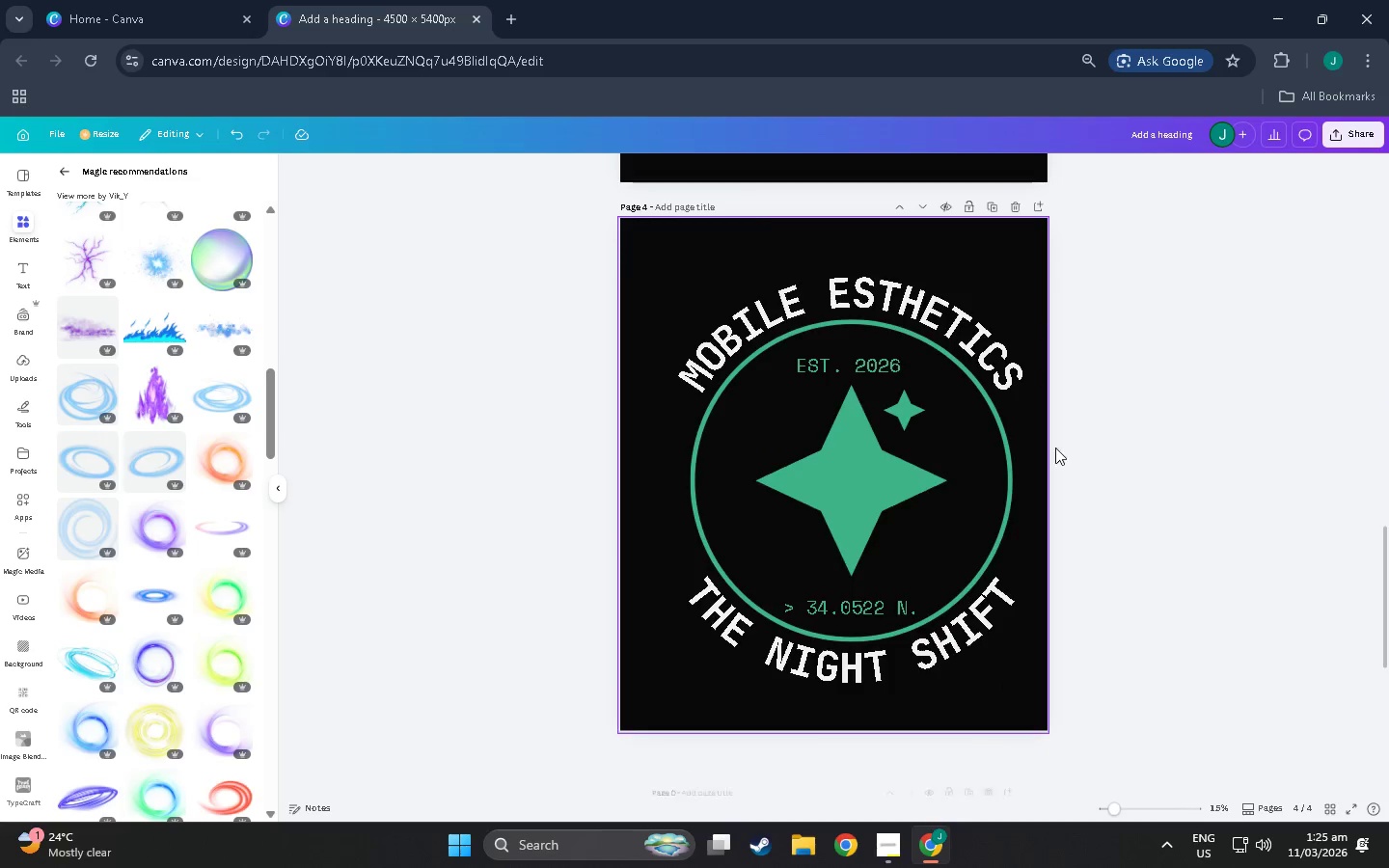 
scroll: coordinate [1175, 520], scroll_direction: up, amount: 43.0
 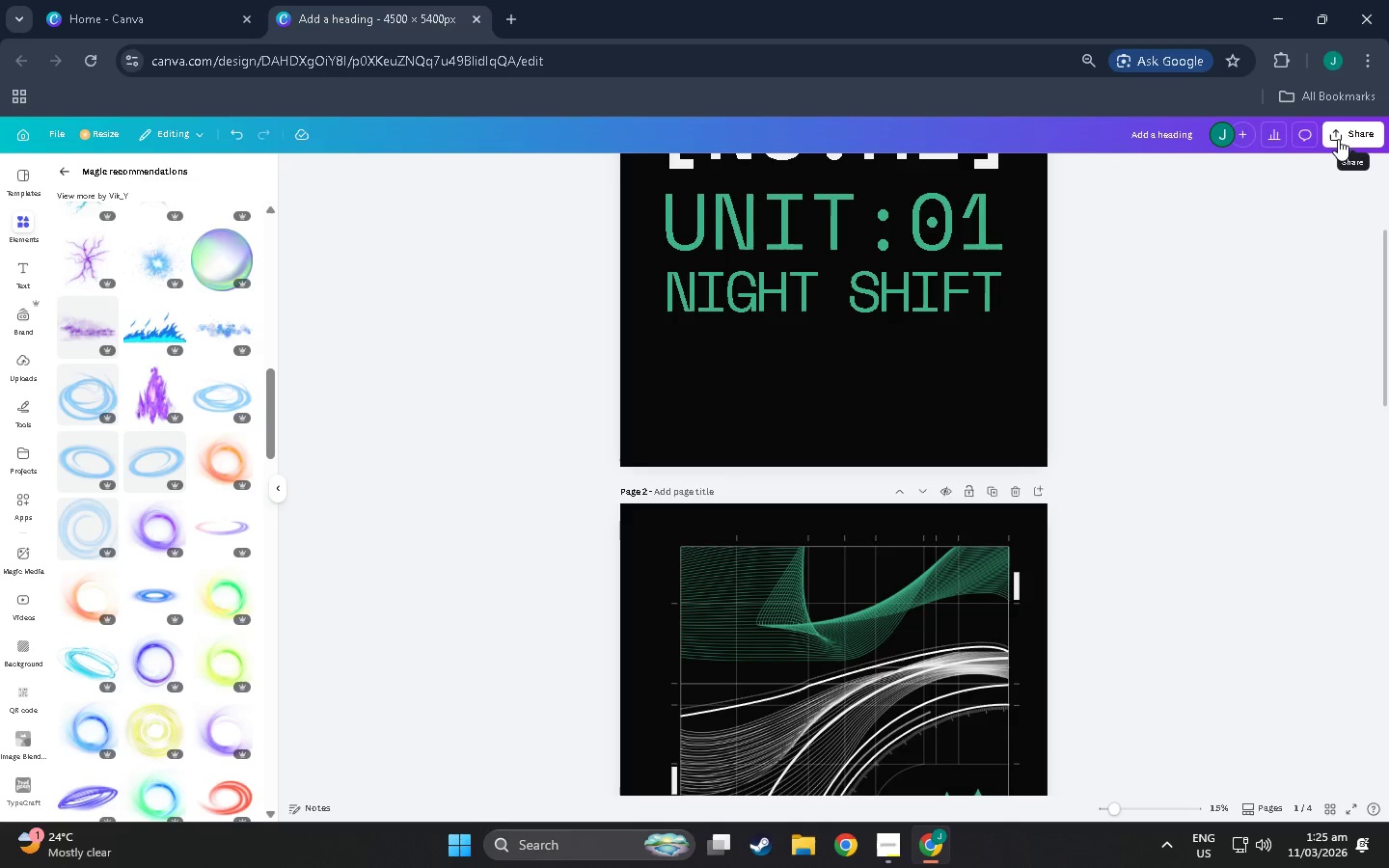 
left_click([1338, 139])
 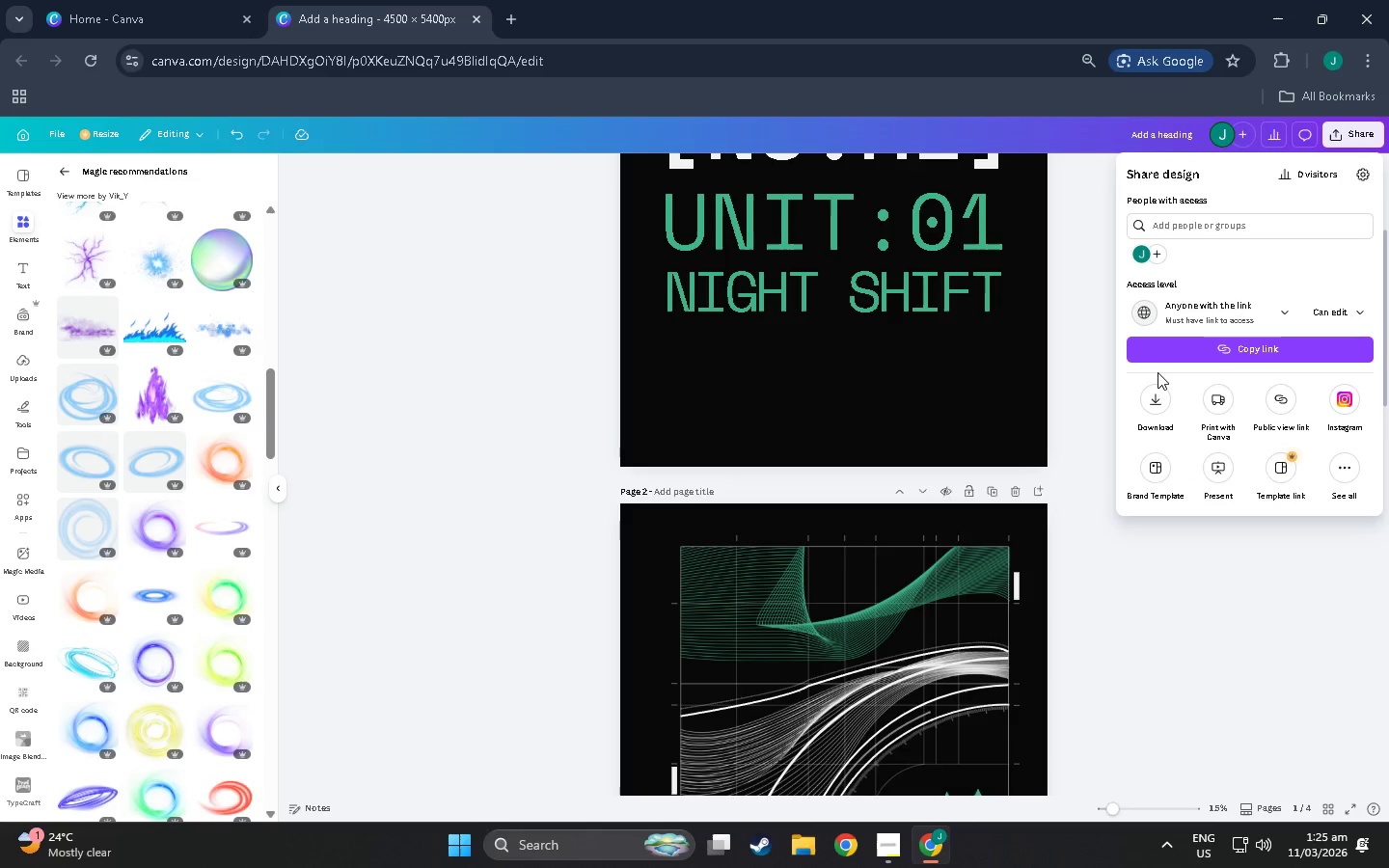 
left_click([1160, 394])
 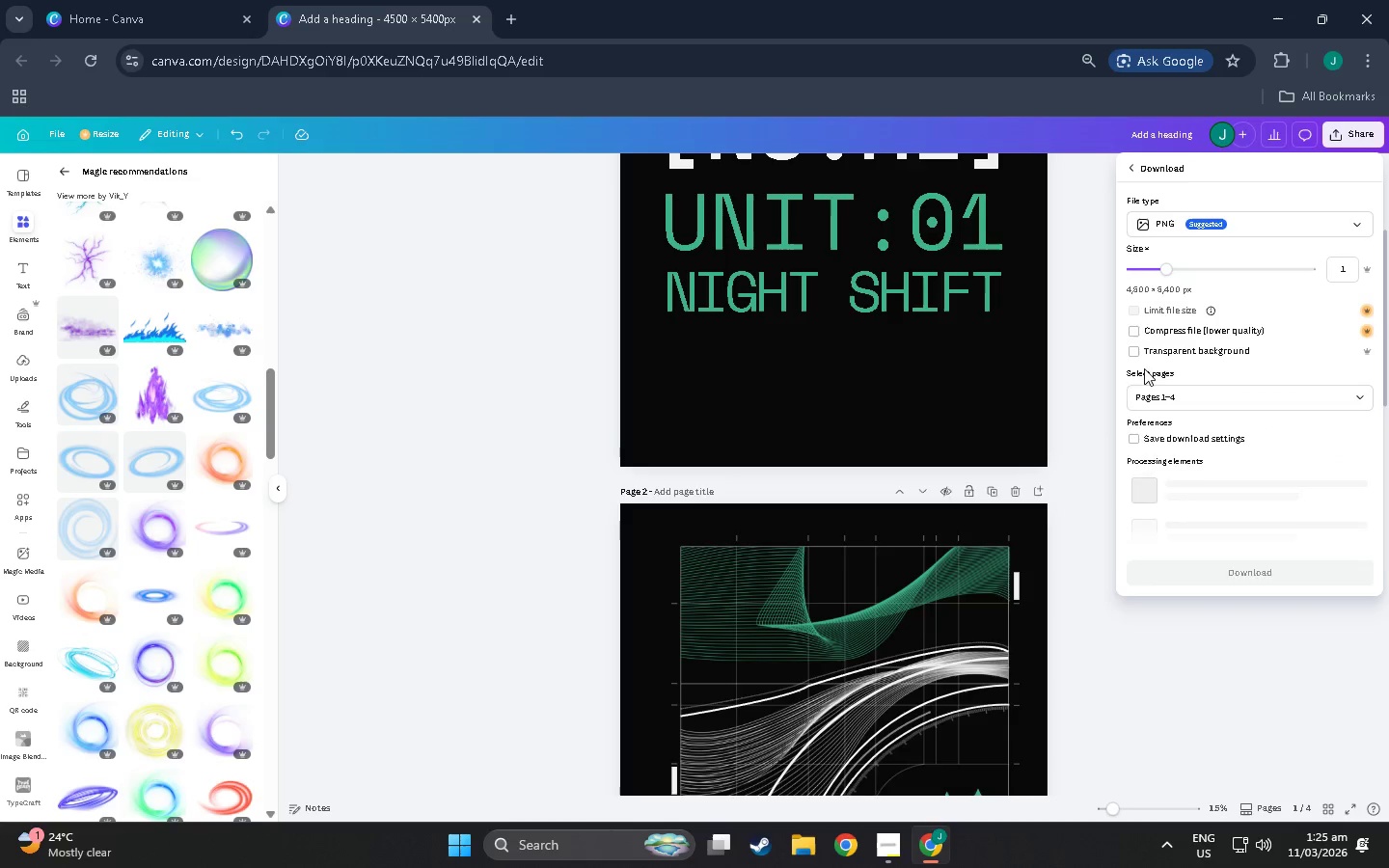 
left_click([1137, 351])
 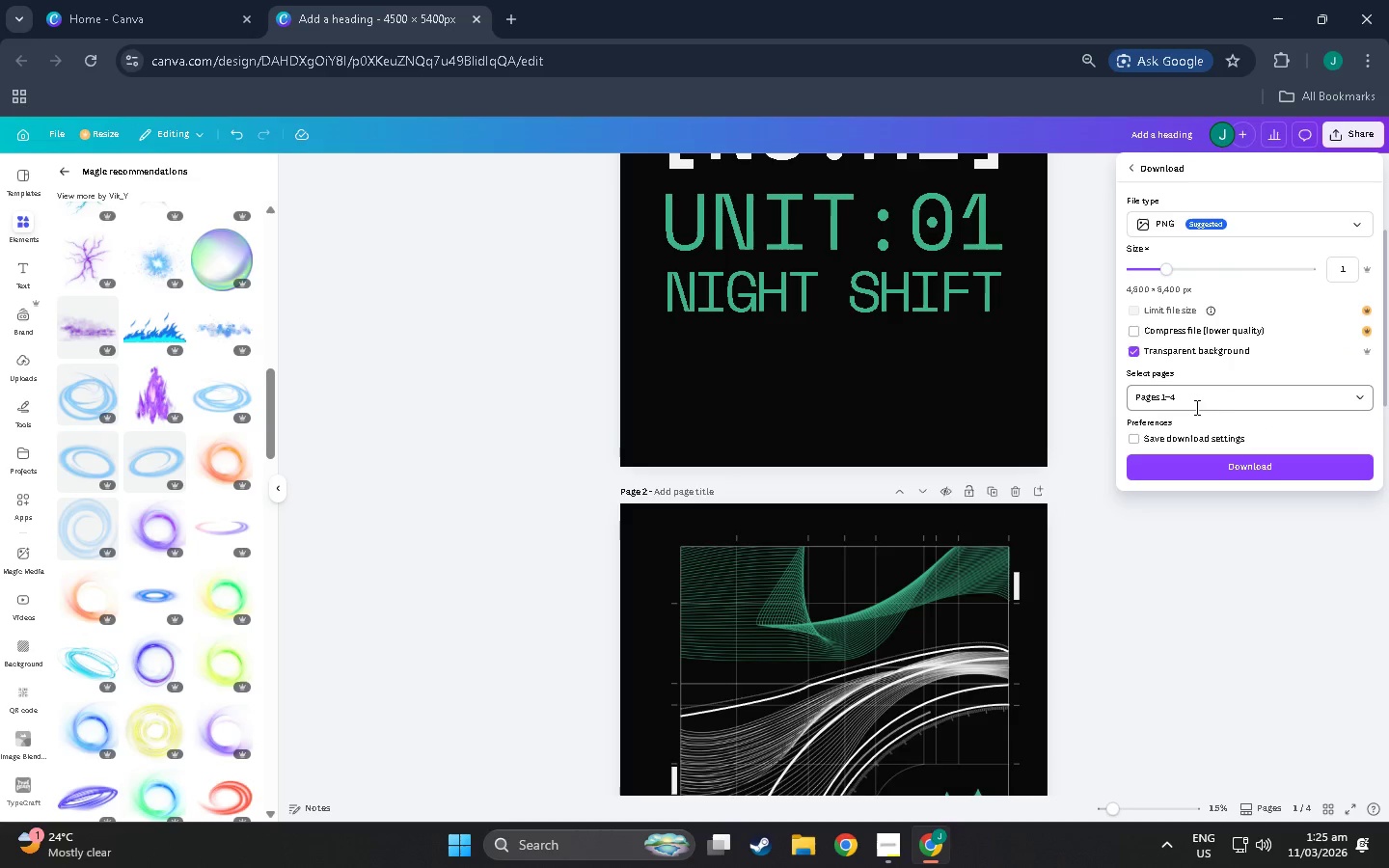 
scroll: coordinate [681, 437], scroll_direction: up, amount: 4.0
 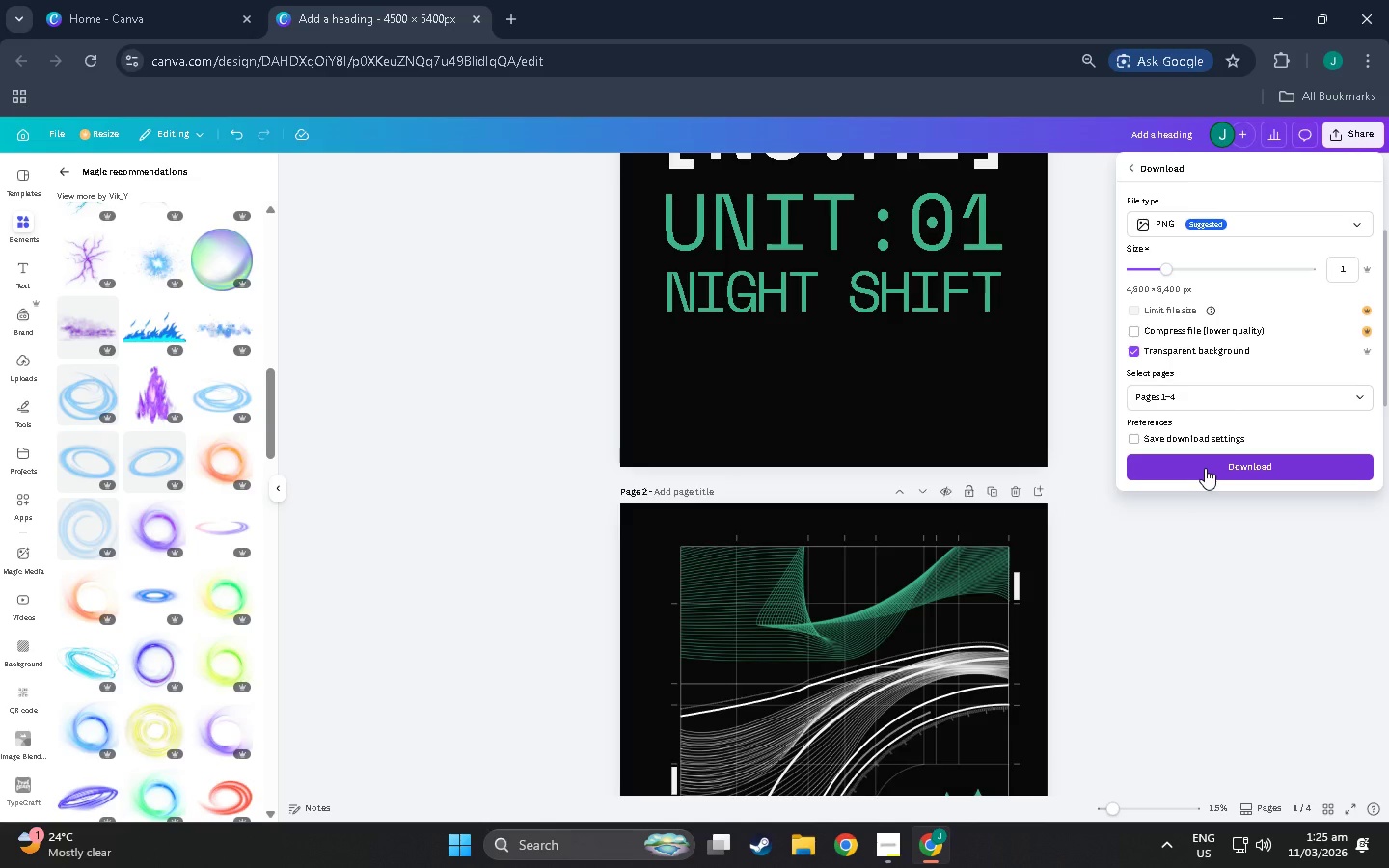 
left_click([1205, 468])
 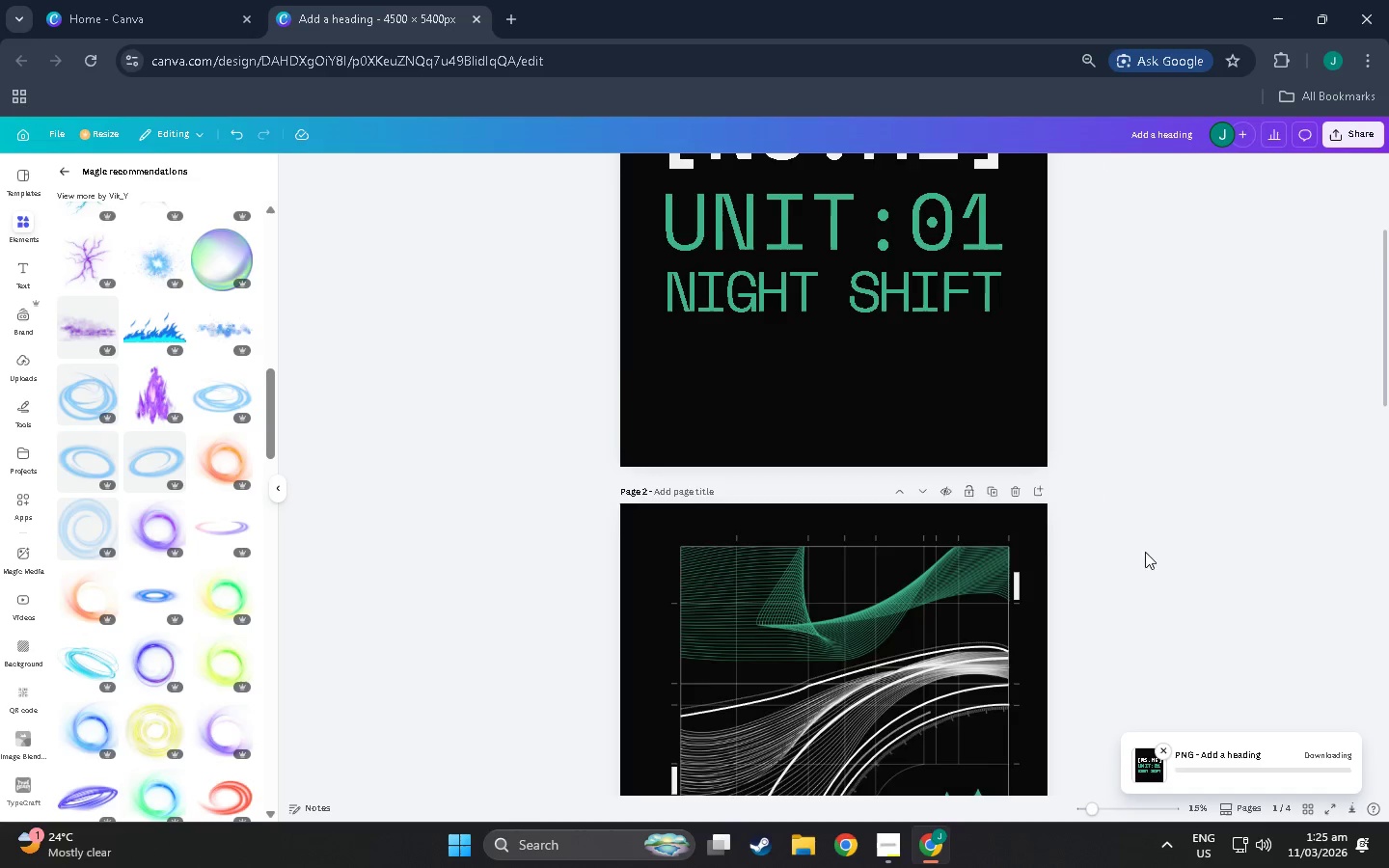 
scroll: coordinate [1094, 562], scroll_direction: down, amount: 51.0
 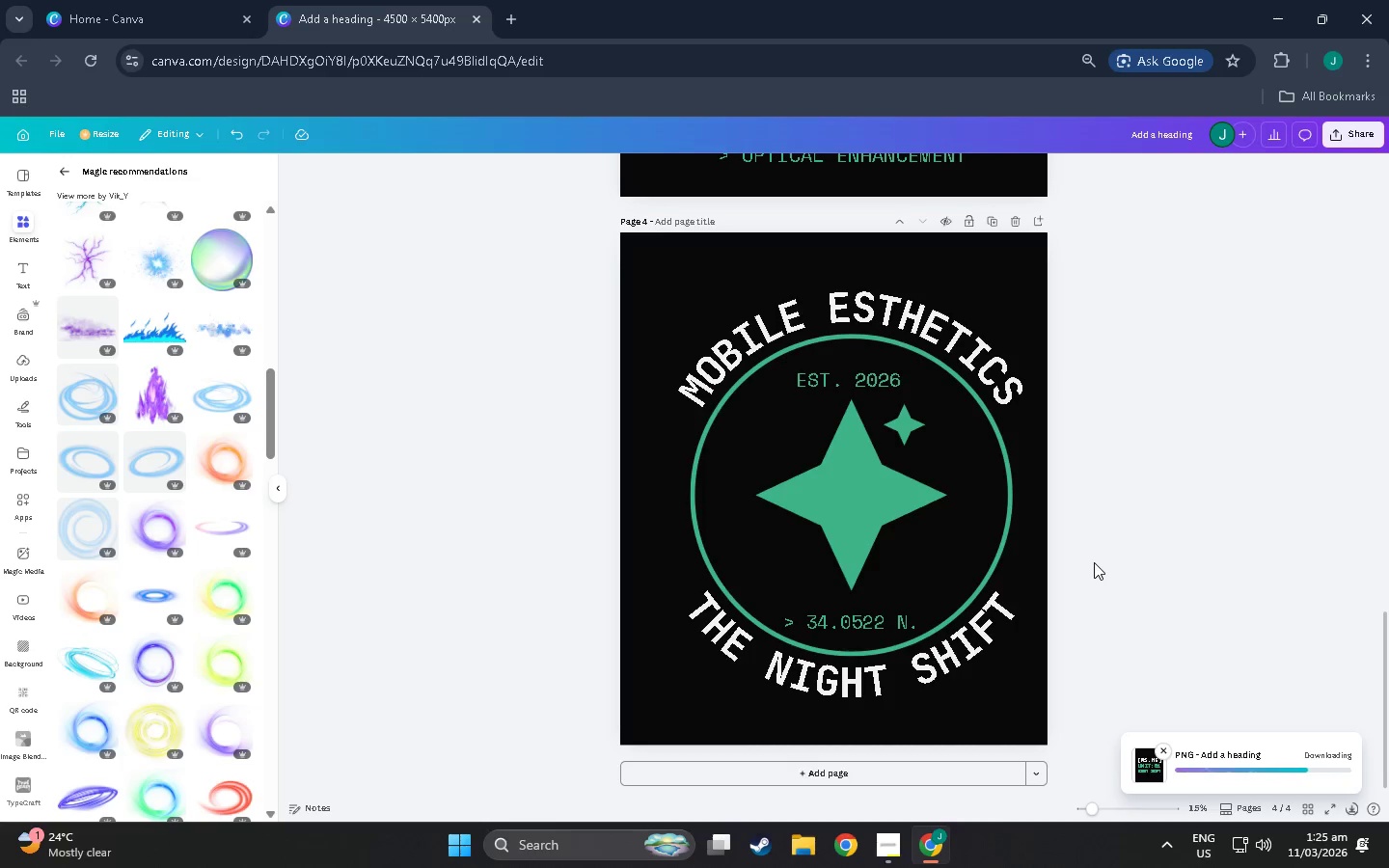 
scroll: coordinate [1084, 565], scroll_direction: up, amount: 11.0
 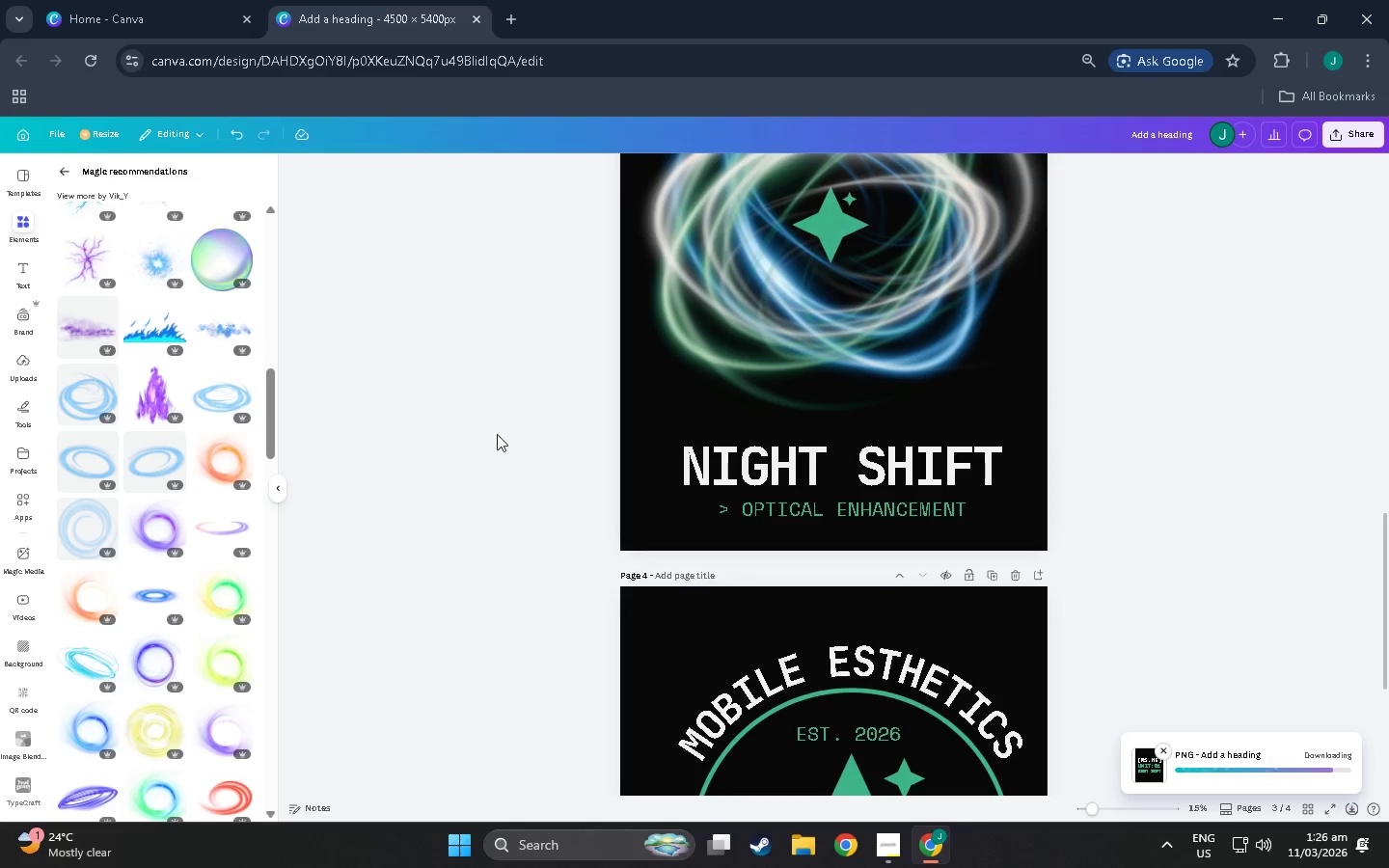 
left_click([876, 846])